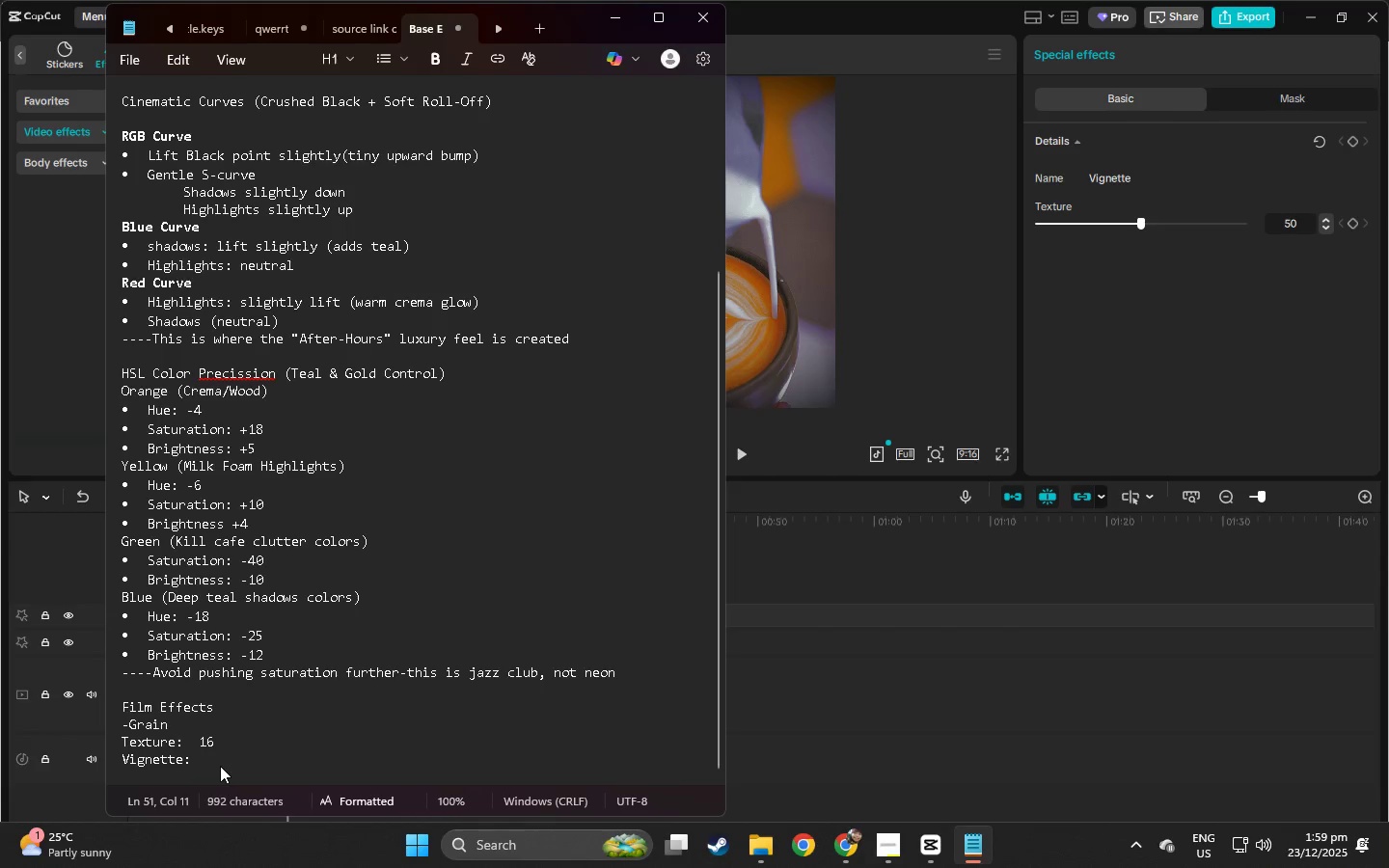 
key(Backspace)
 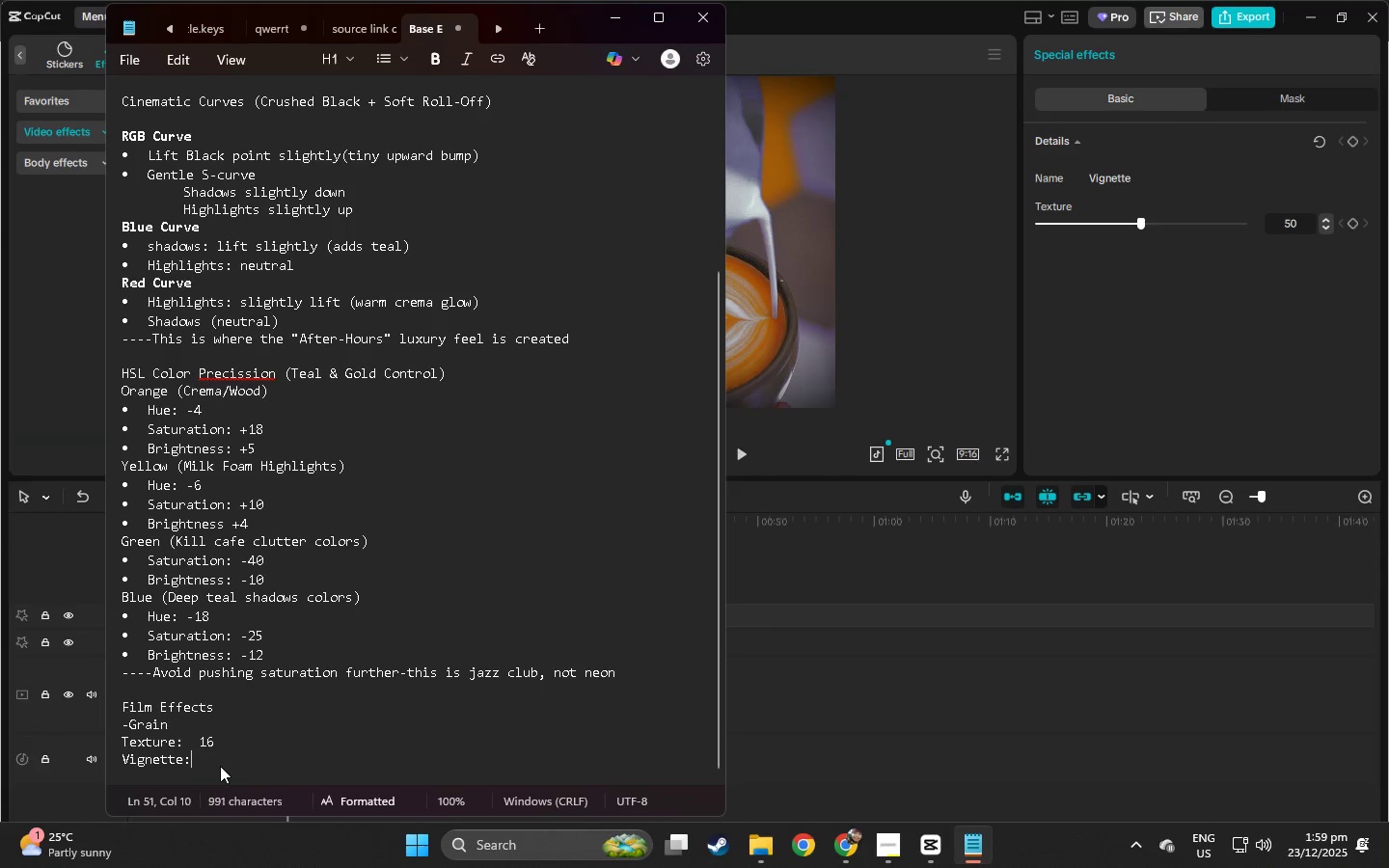 
key(Backspace)
 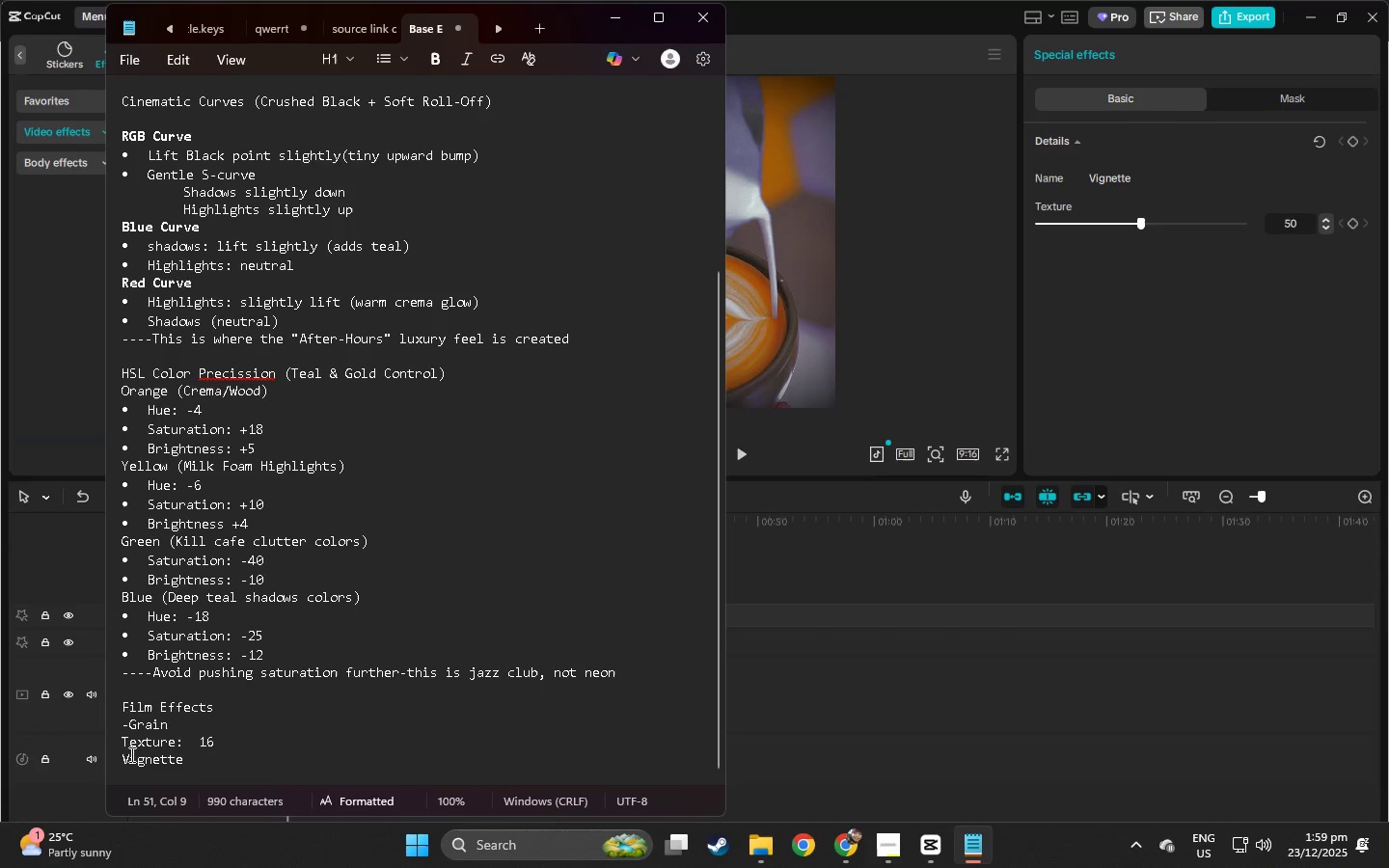 
left_click([123, 758])
 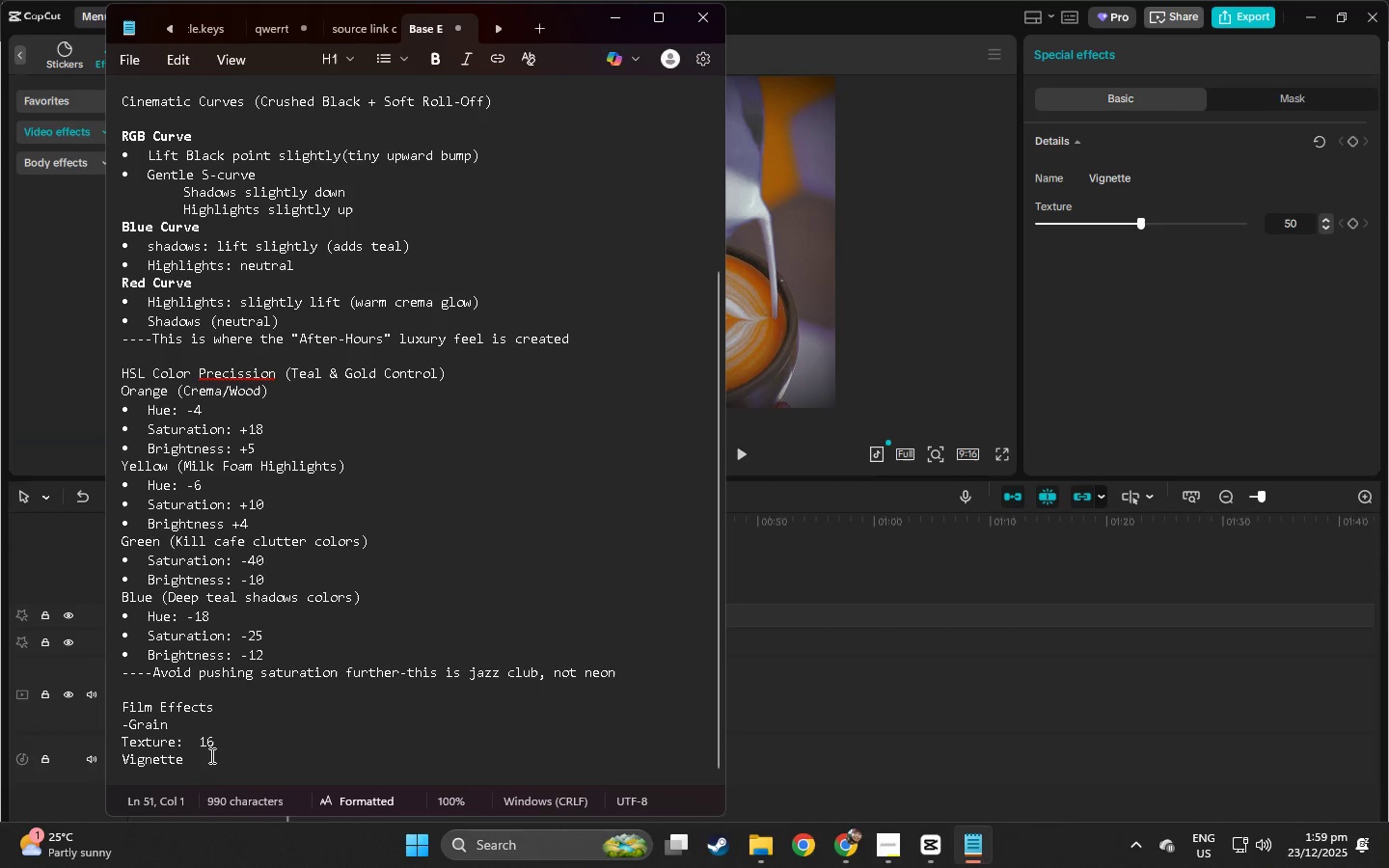 
key(Minus)
 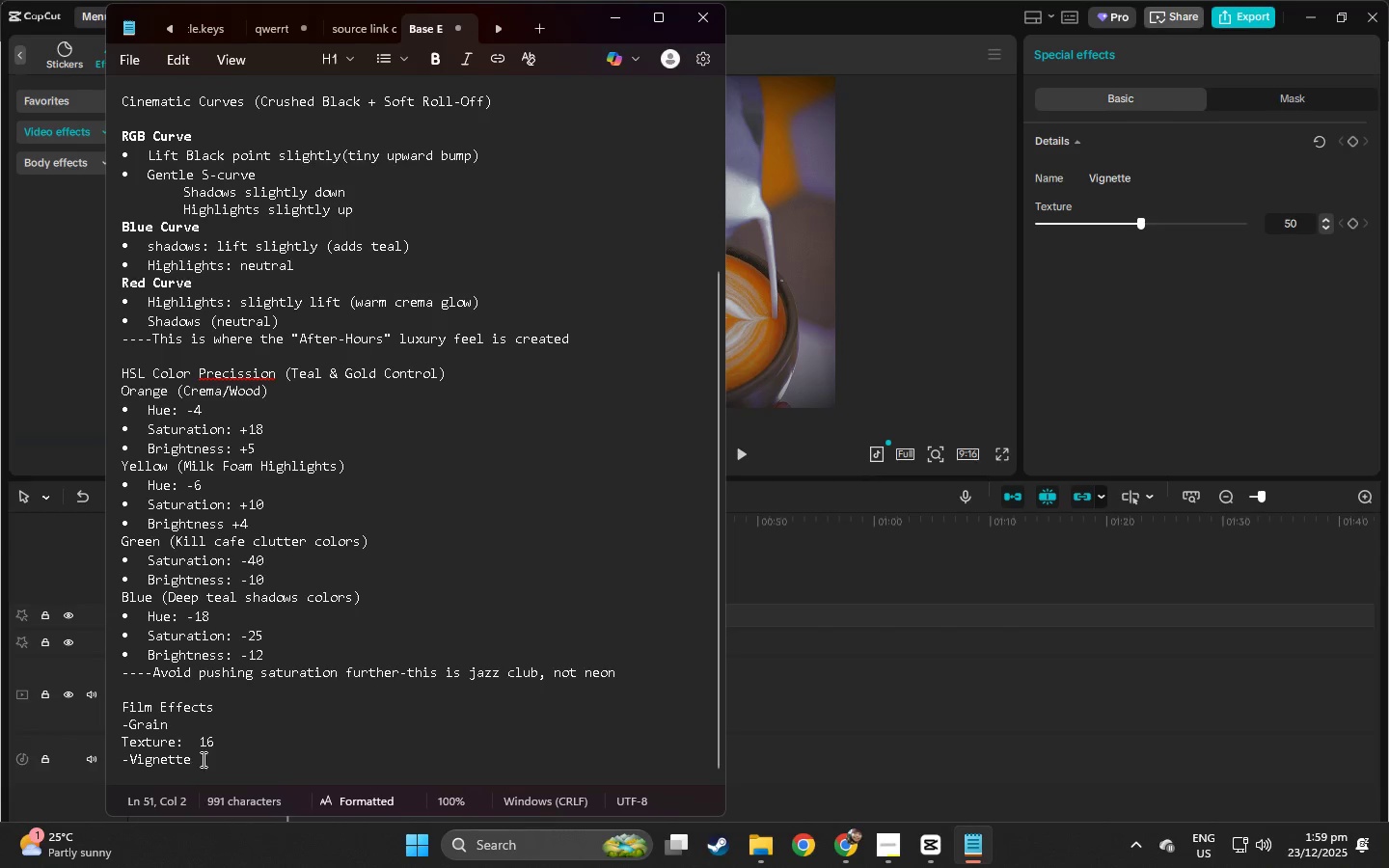 
left_click([204, 760])
 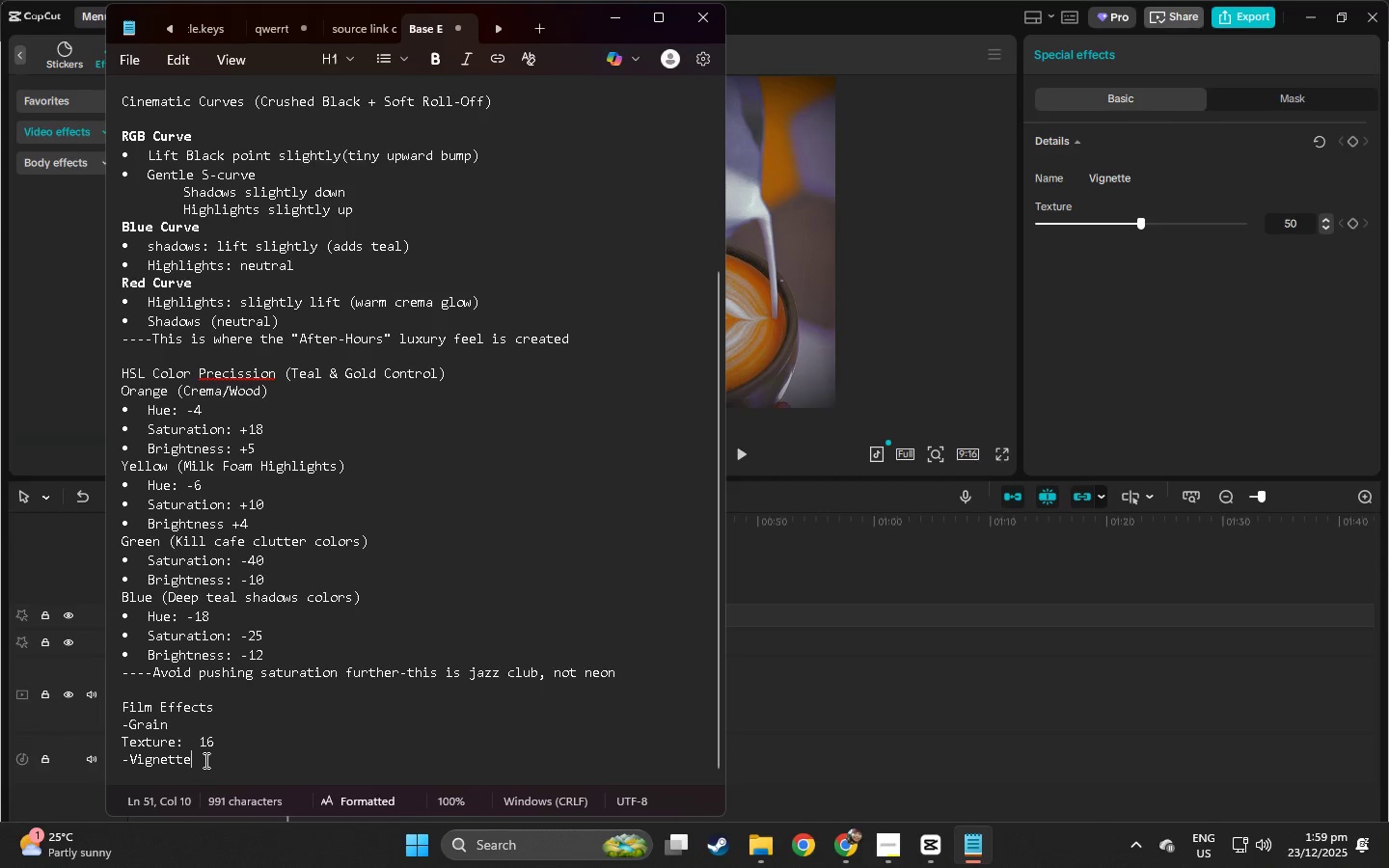 
key(Enter)
 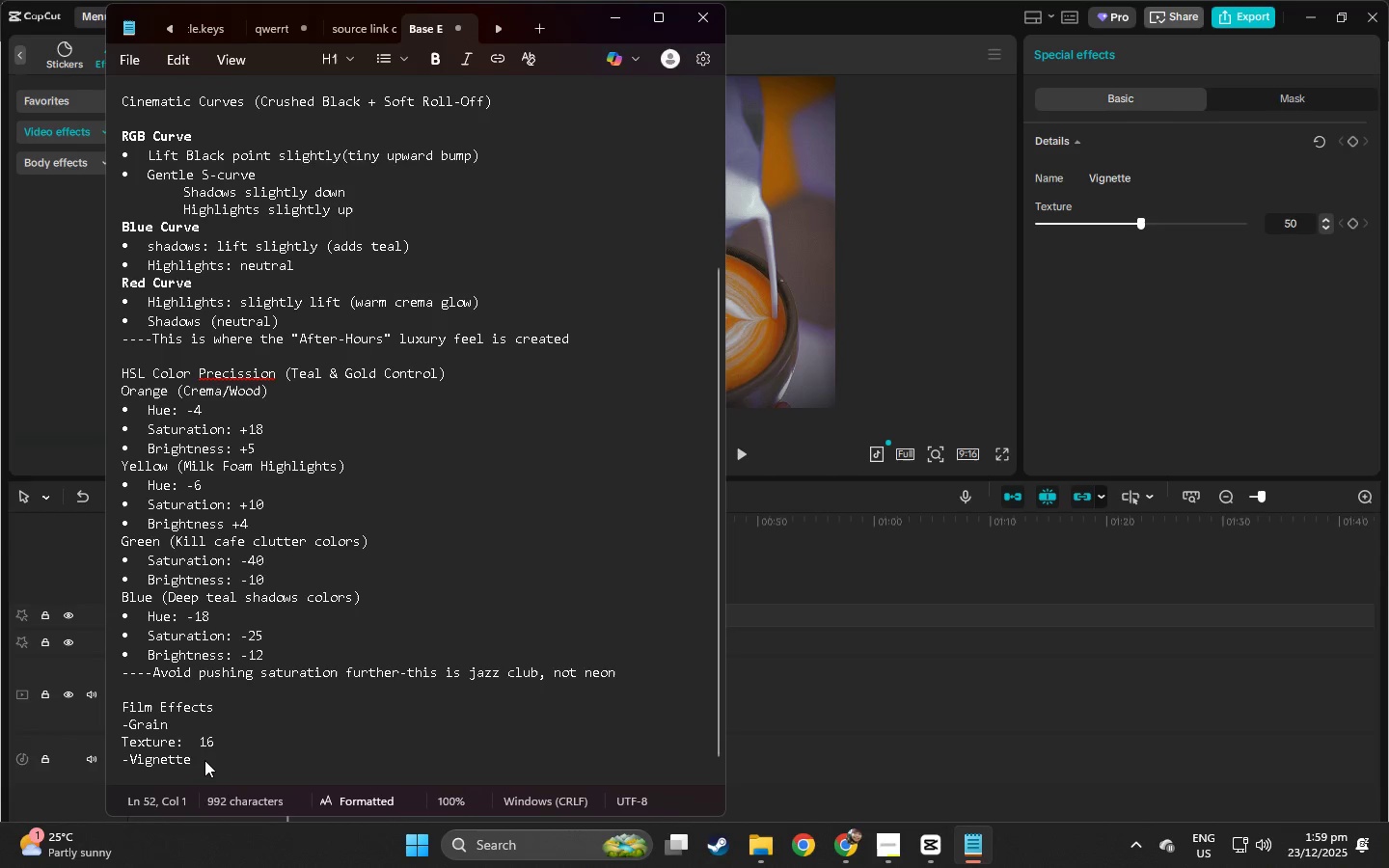 
type(Teex)
key(Backspace)
key(Backspace)
type(xture)
key(Backspace)
type(e:  50)
 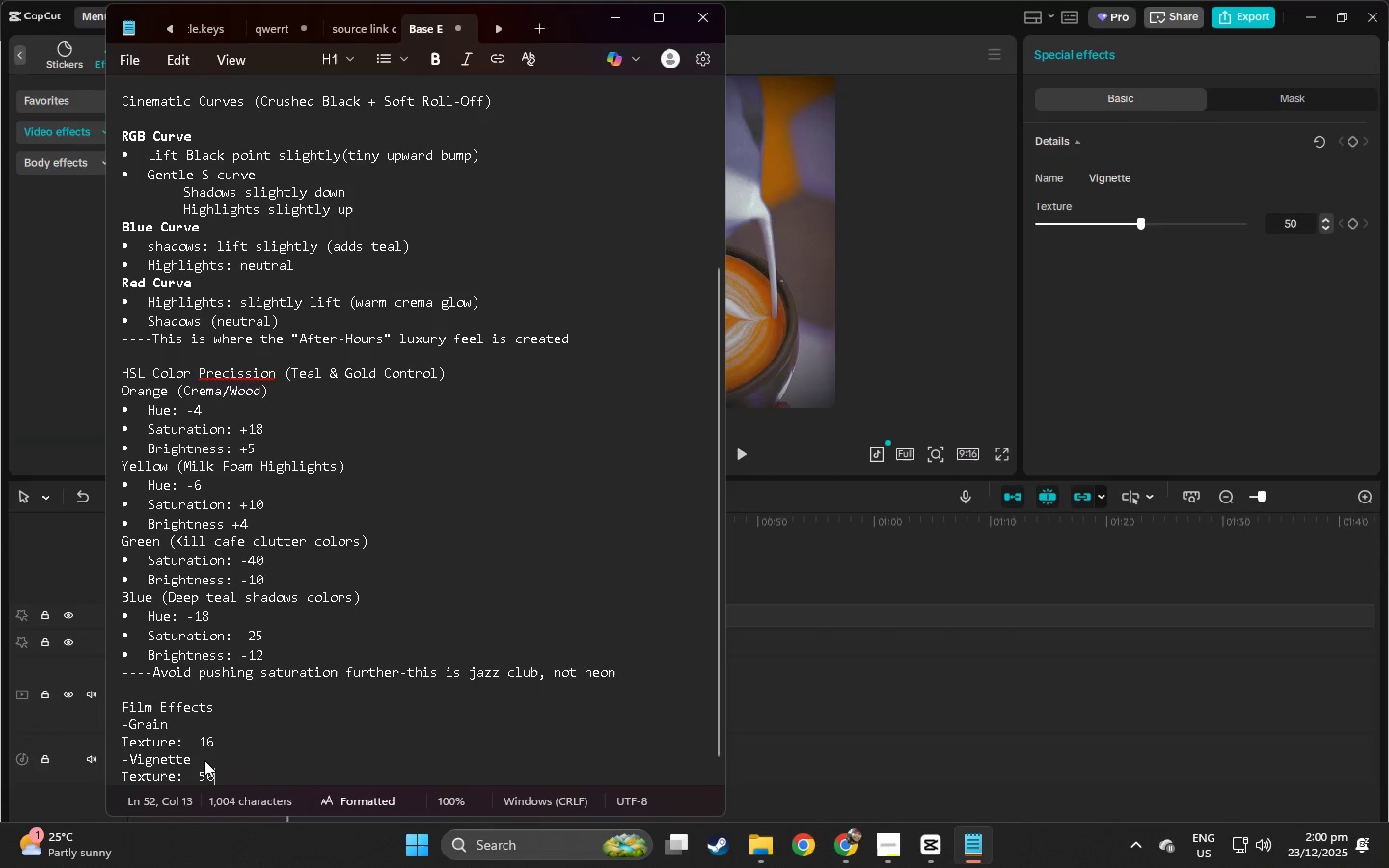 
key(Enter)
 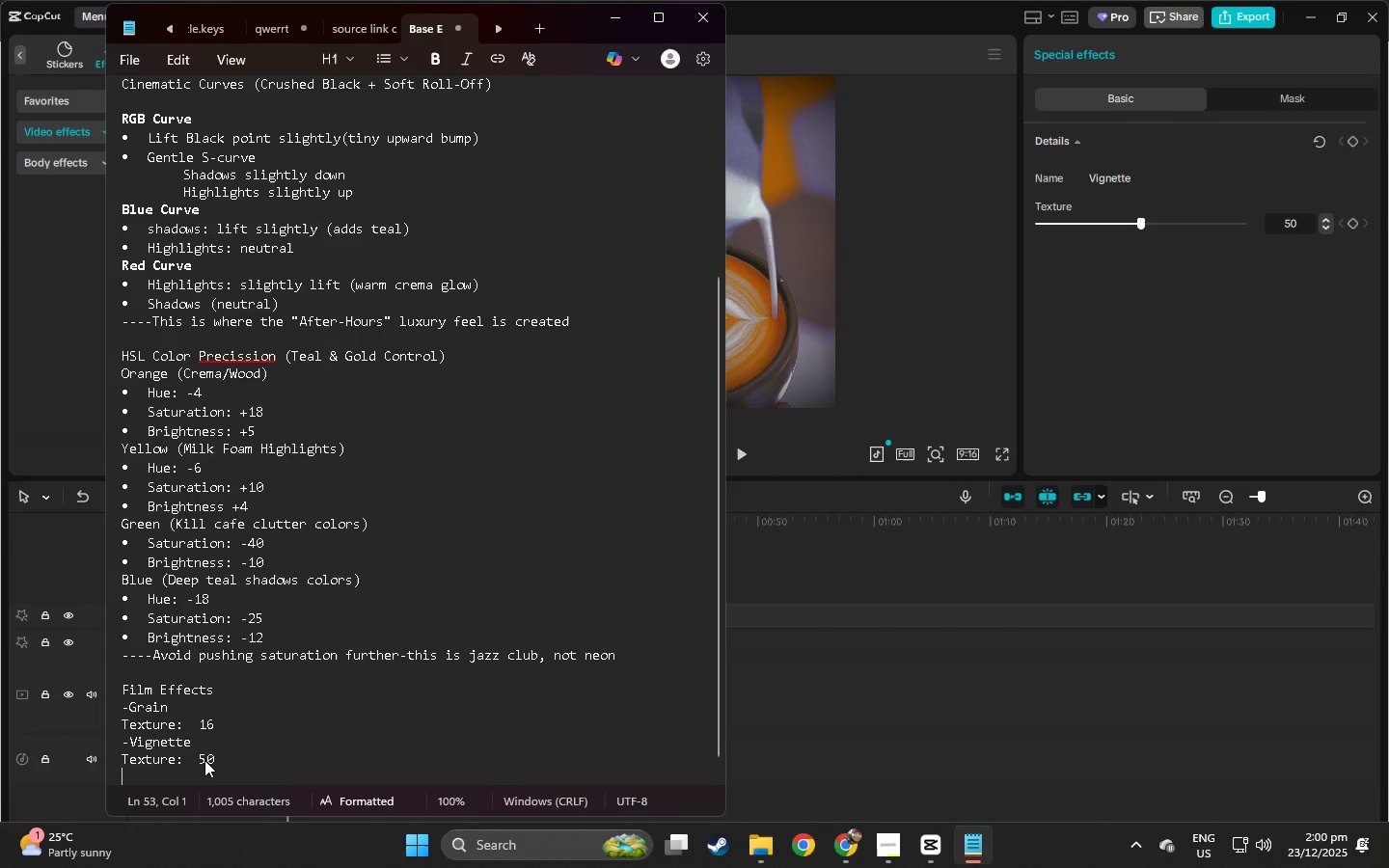 
key(Enter)
 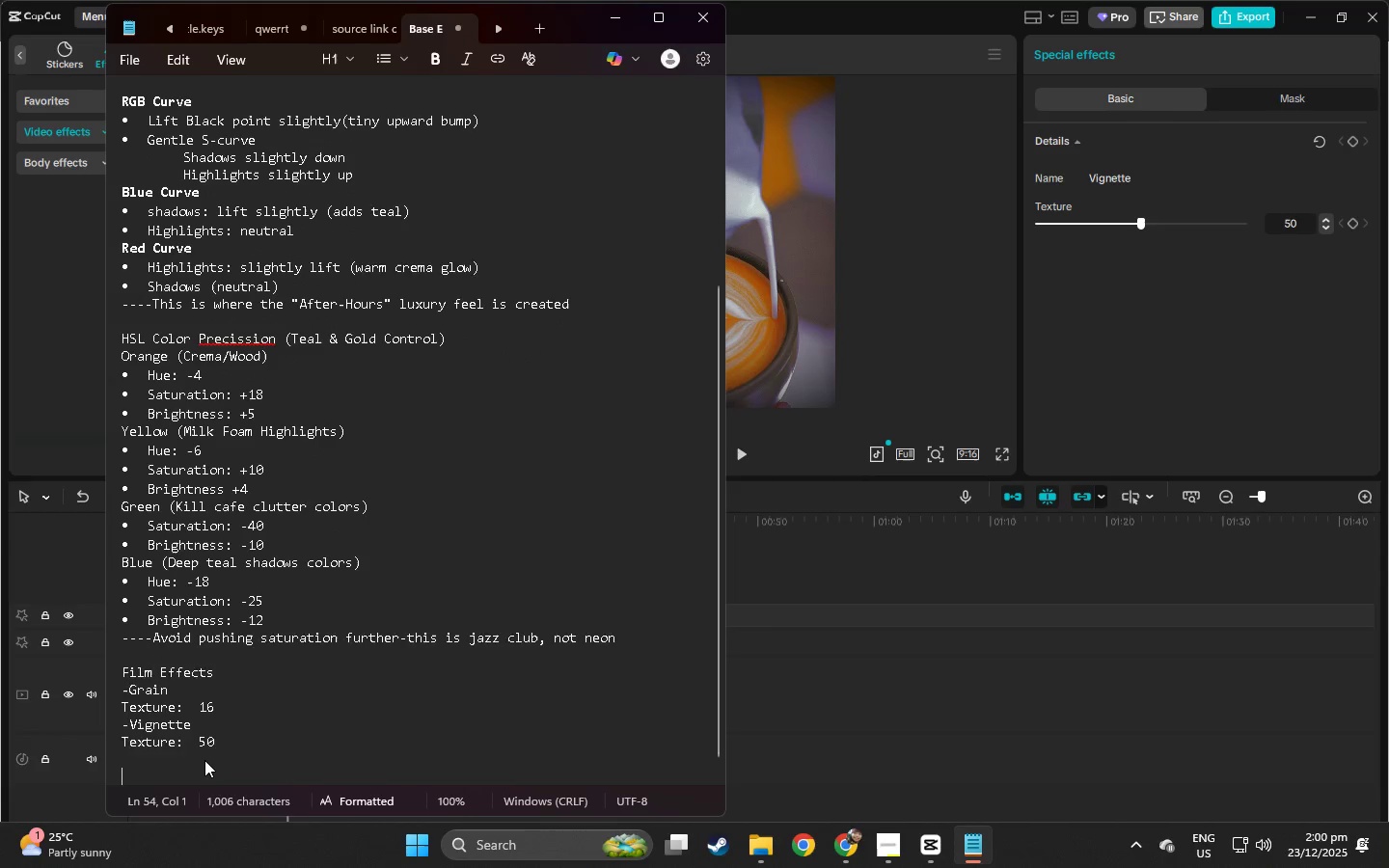 
key(Enter)
 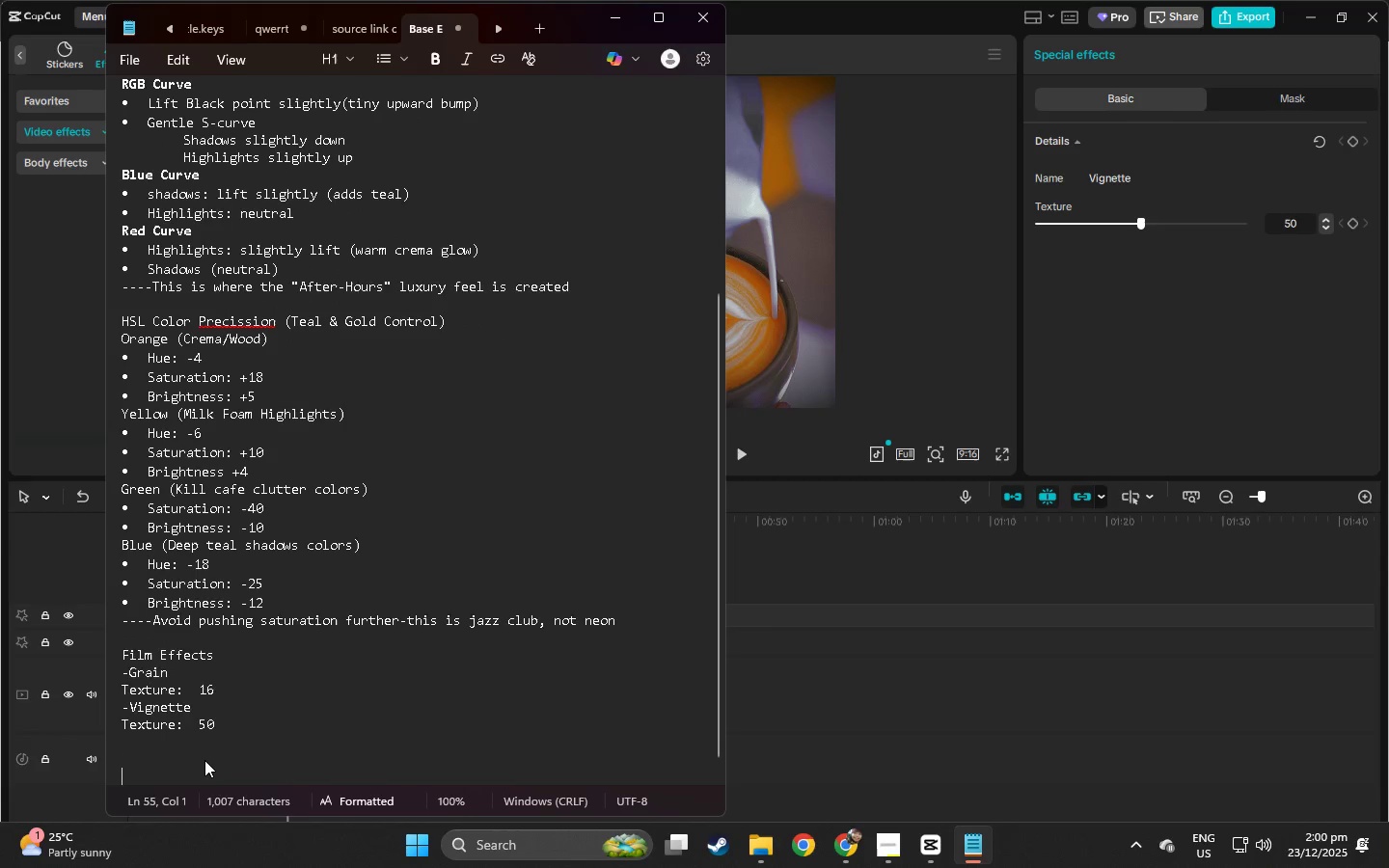 
key(Enter)
 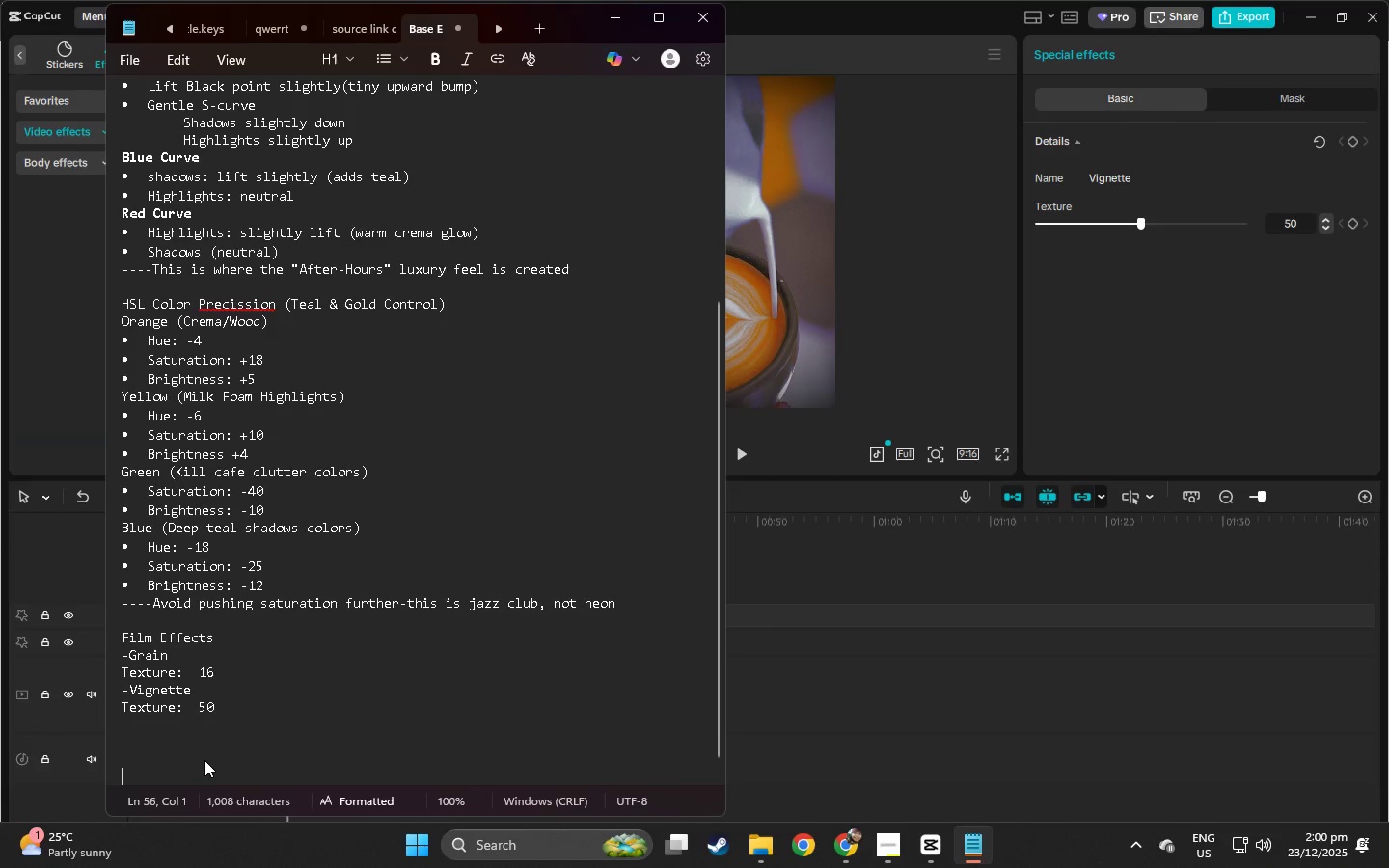 
wait(8.59)
 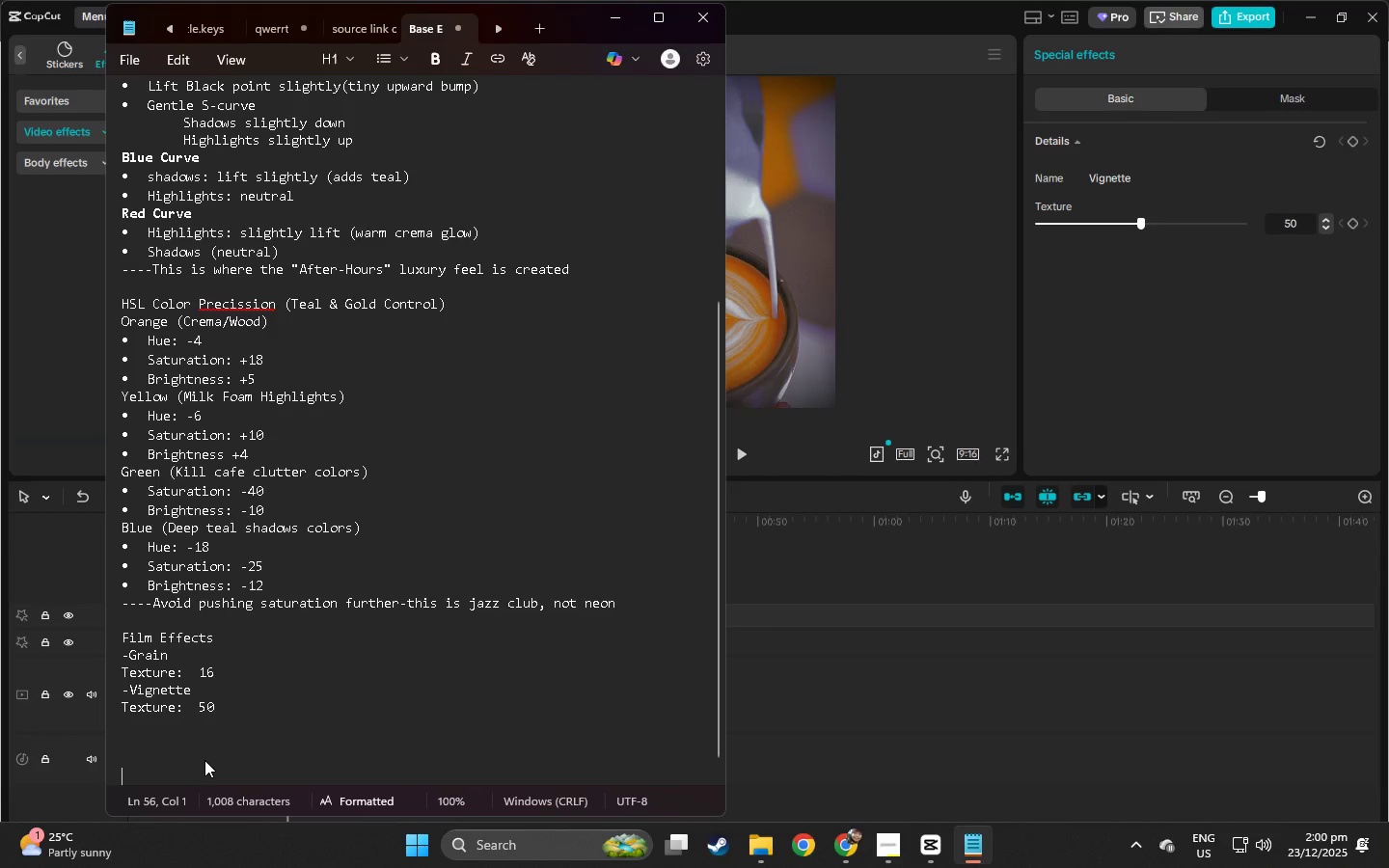 
scroll: coordinate [368, 332], scroll_direction: up, amount: 15.0
 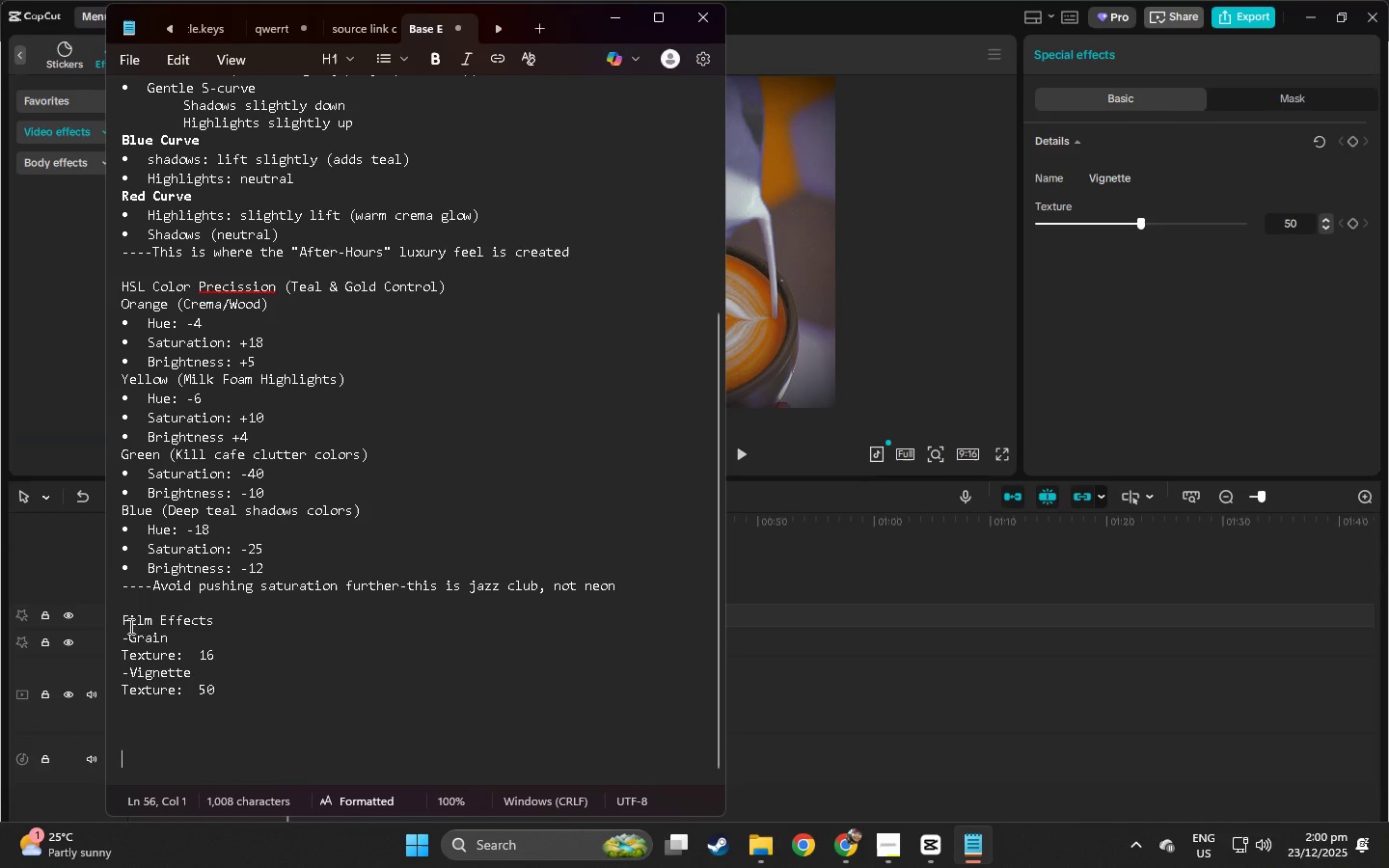 
left_click_drag(start_coordinate=[123, 622], to_coordinate=[215, 613])
 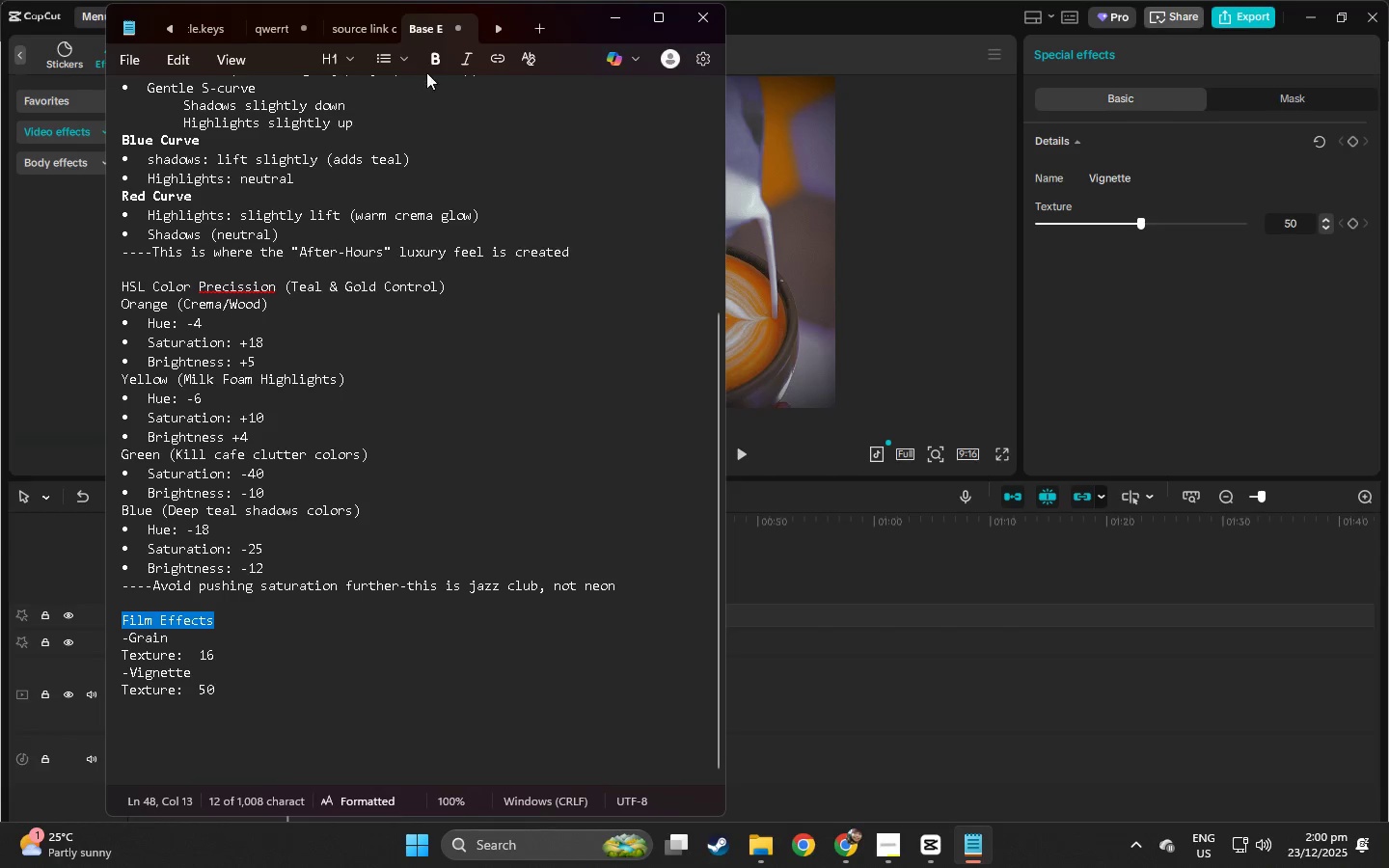 
left_click([438, 63])
 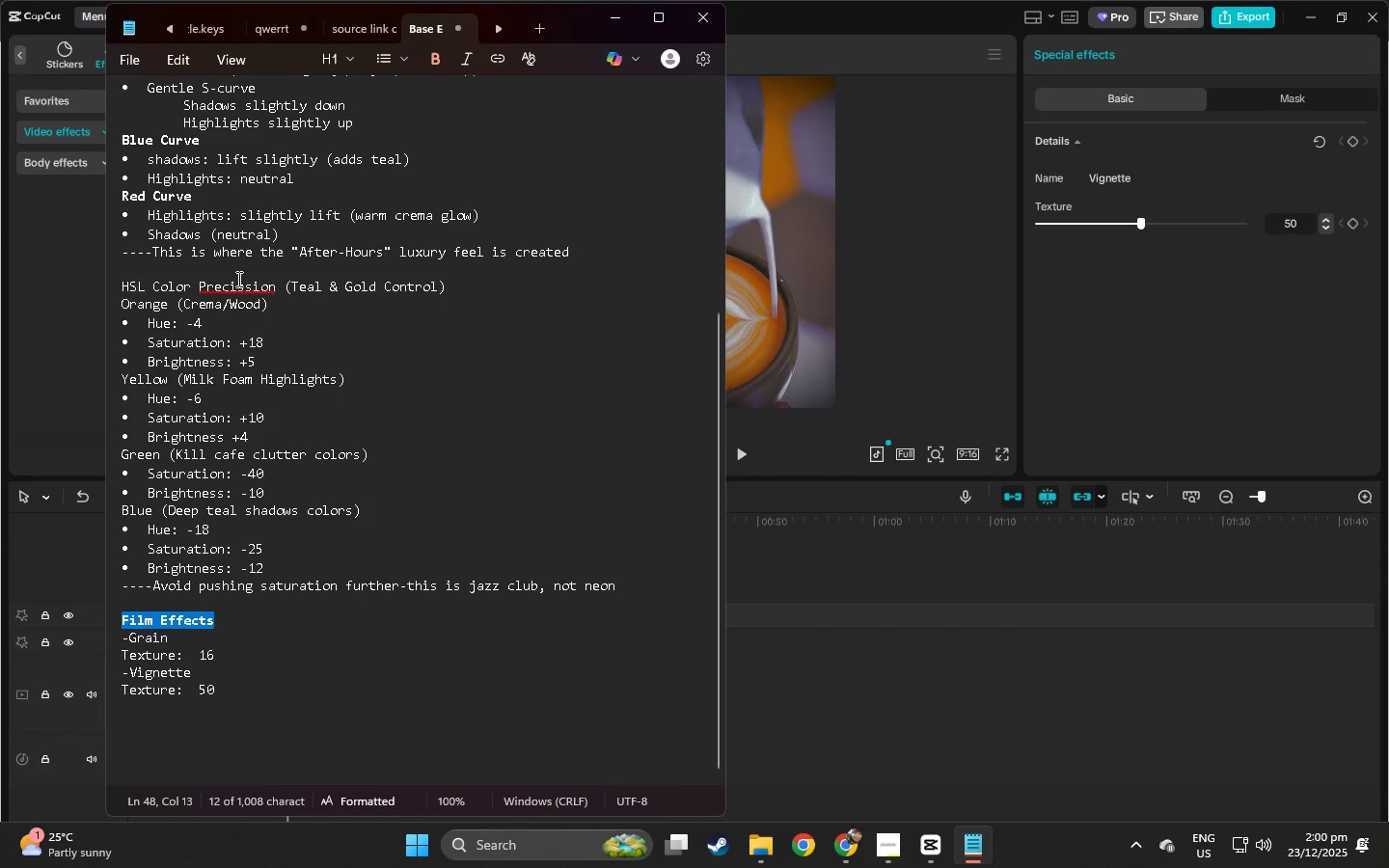 
left_click([252, 285])
 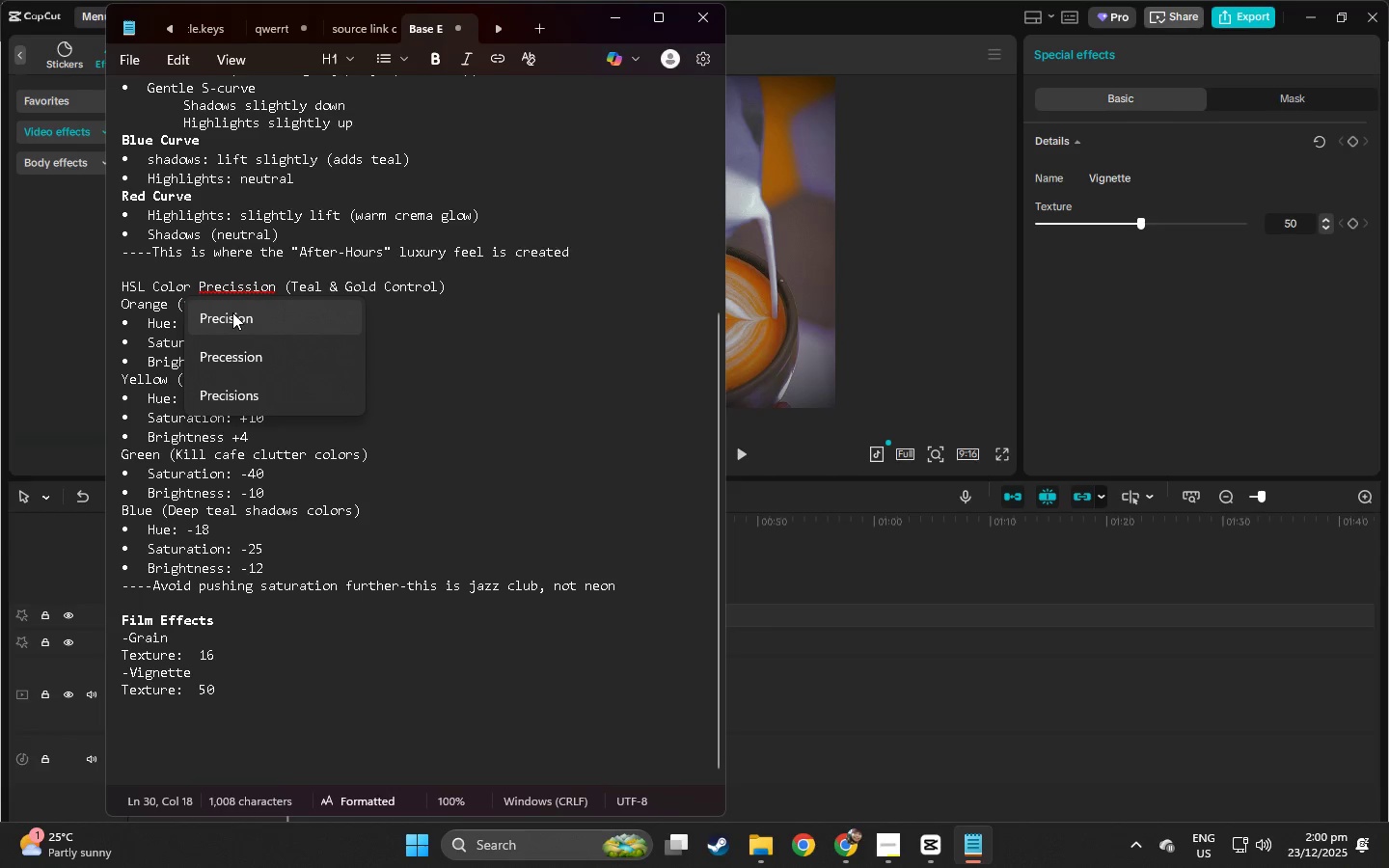 
left_click([232, 312])
 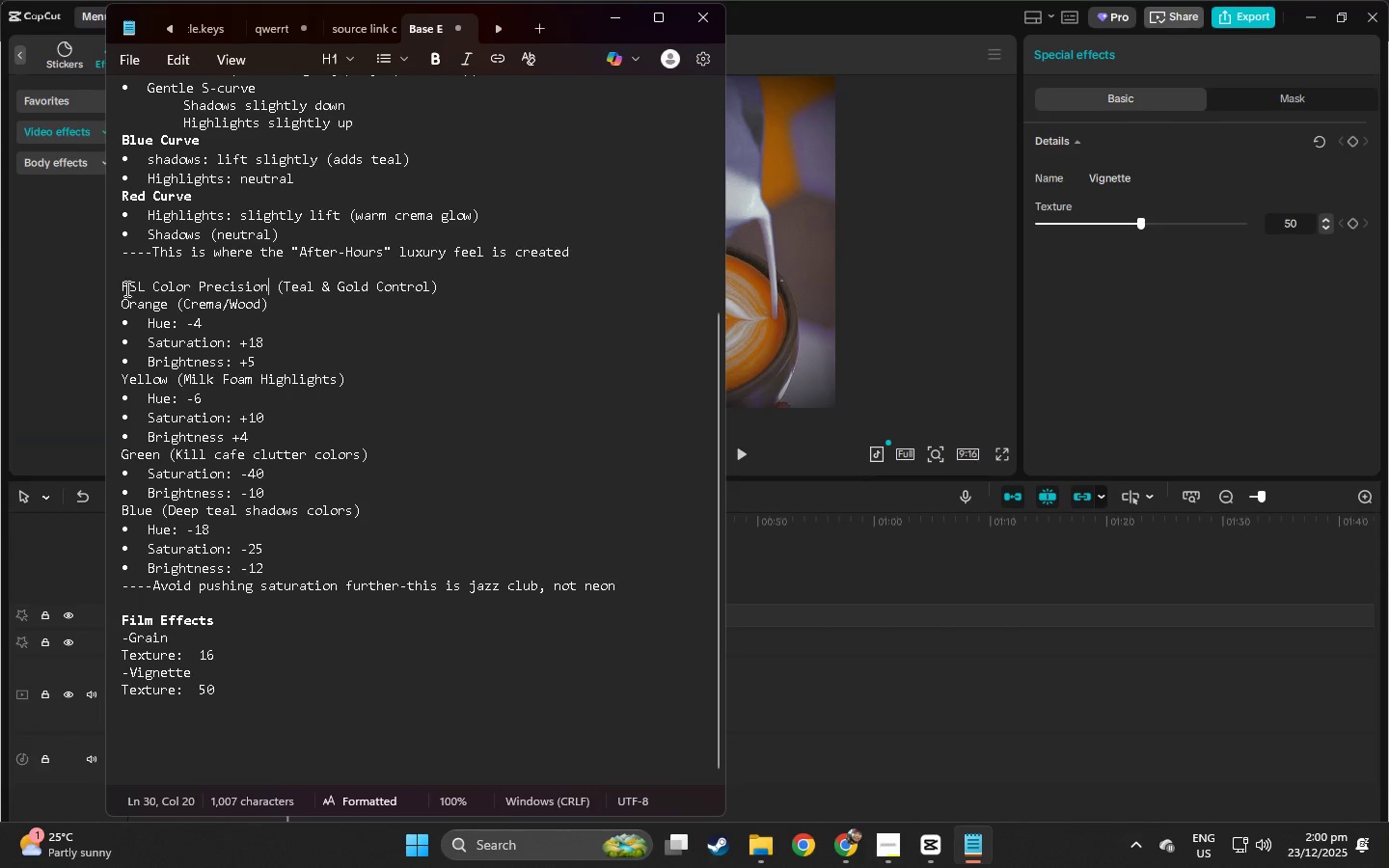 
left_click_drag(start_coordinate=[125, 288], to_coordinate=[444, 284])
 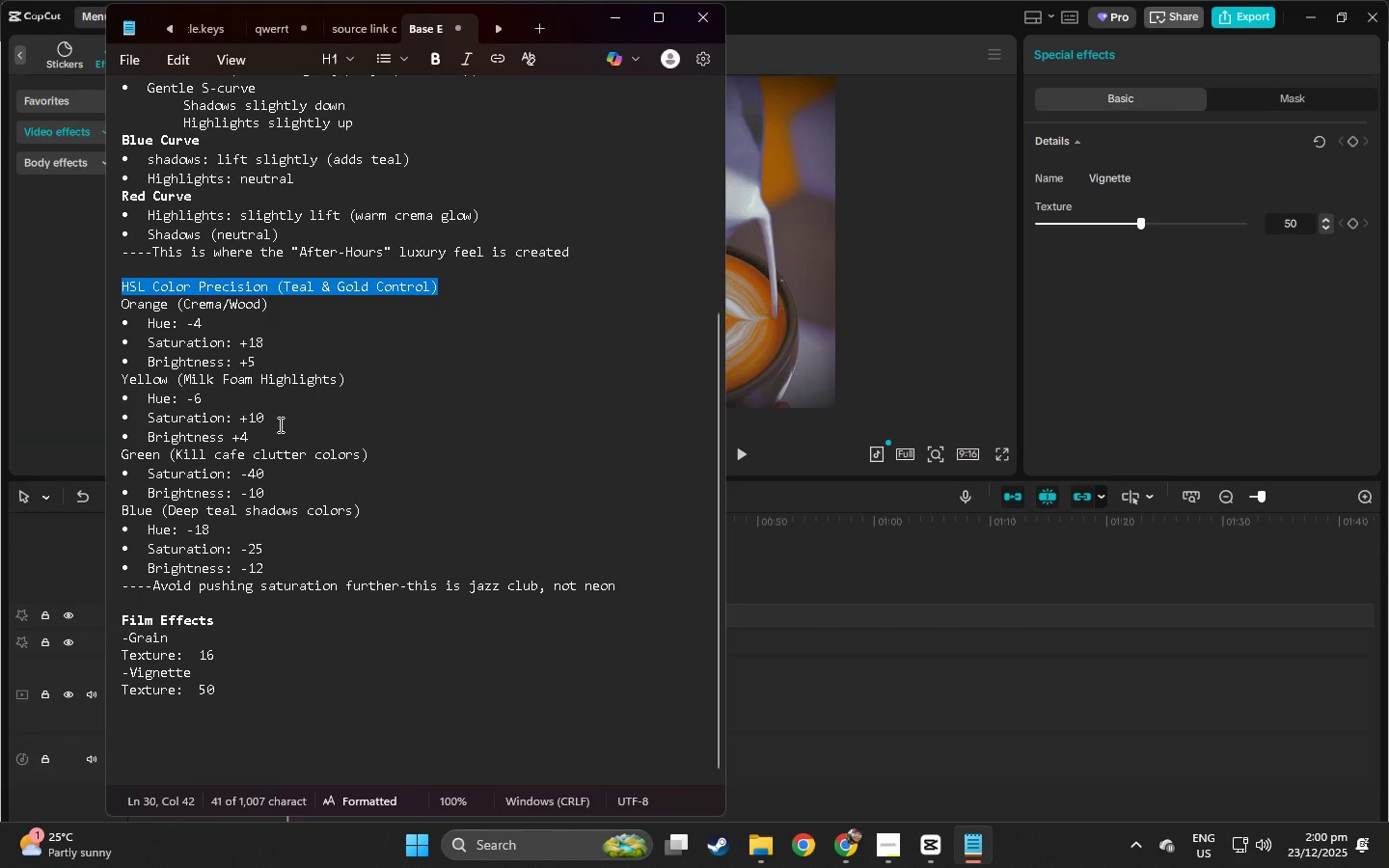 
scroll: coordinate [306, 384], scroll_direction: up, amount: 18.0
 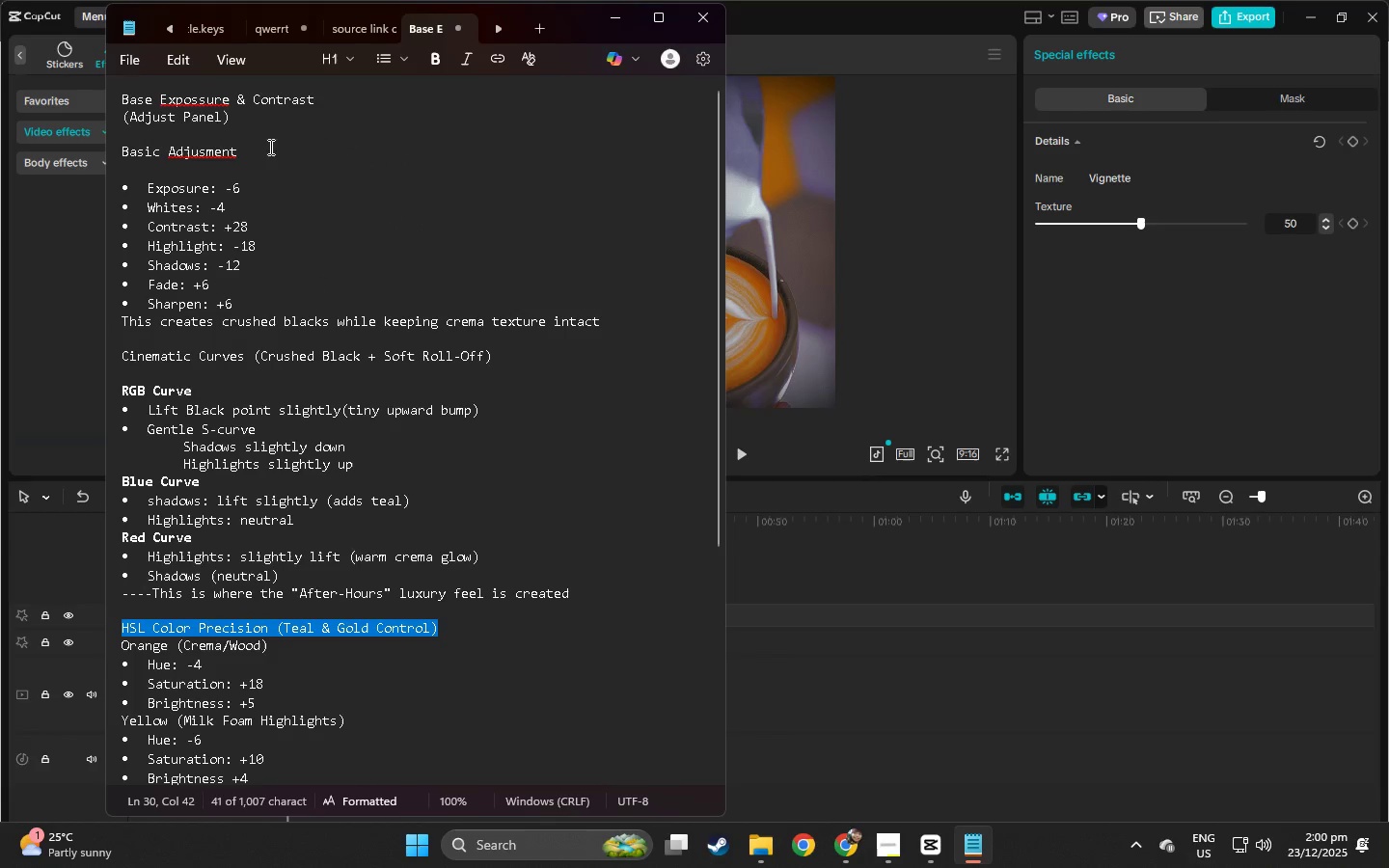 
left_click([209, 99])
 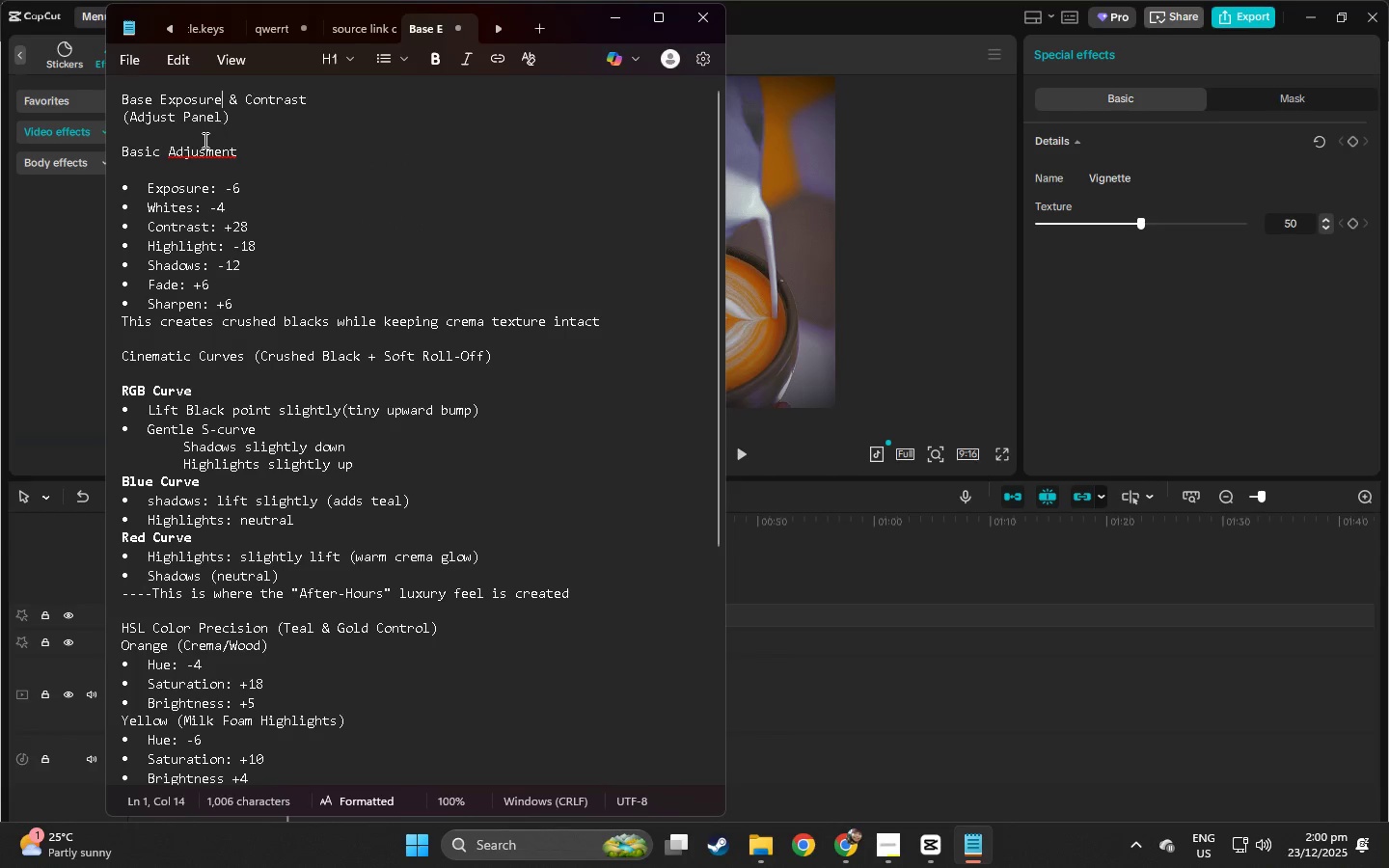 
double_click([198, 155])
 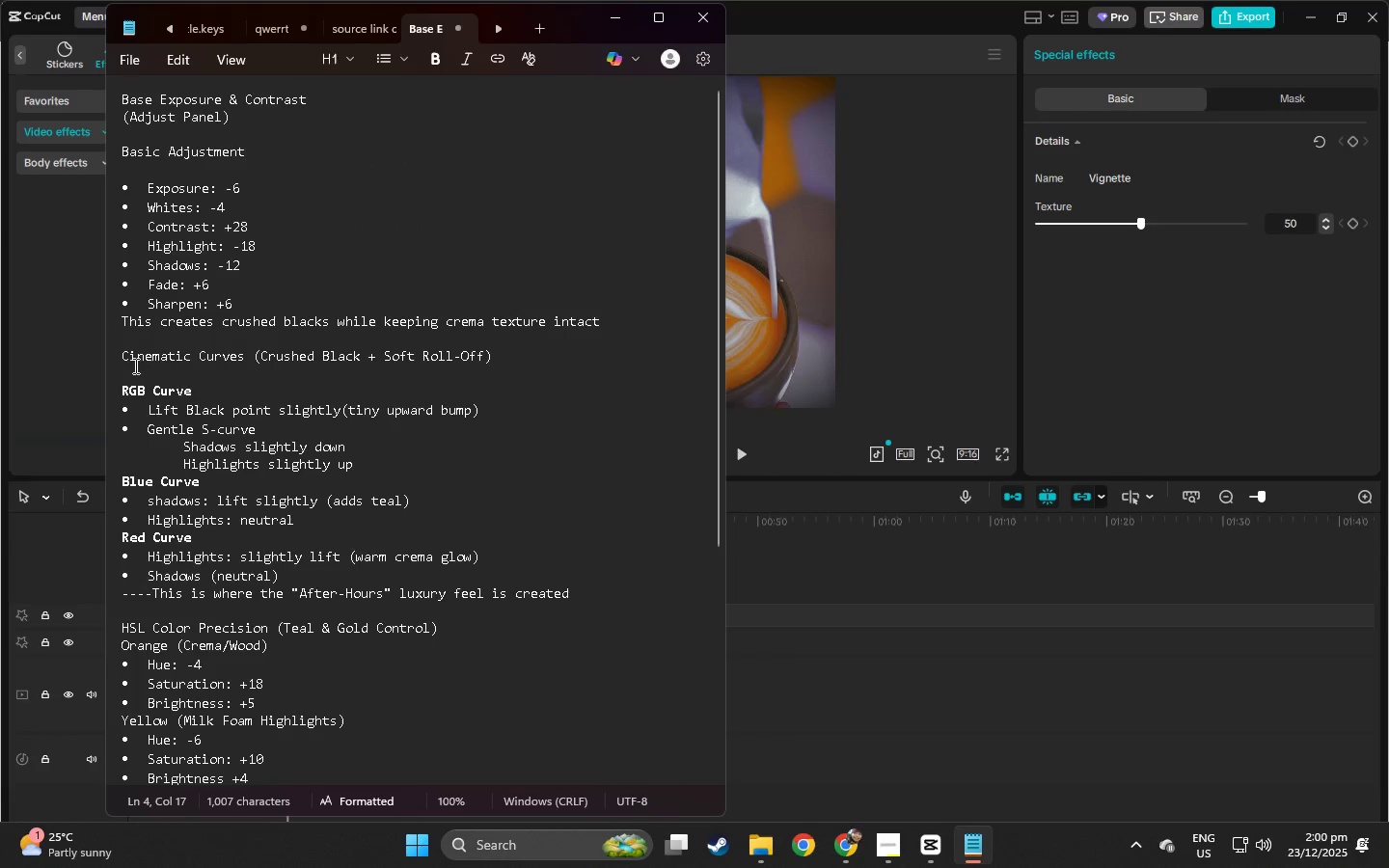 
wait(5.97)
 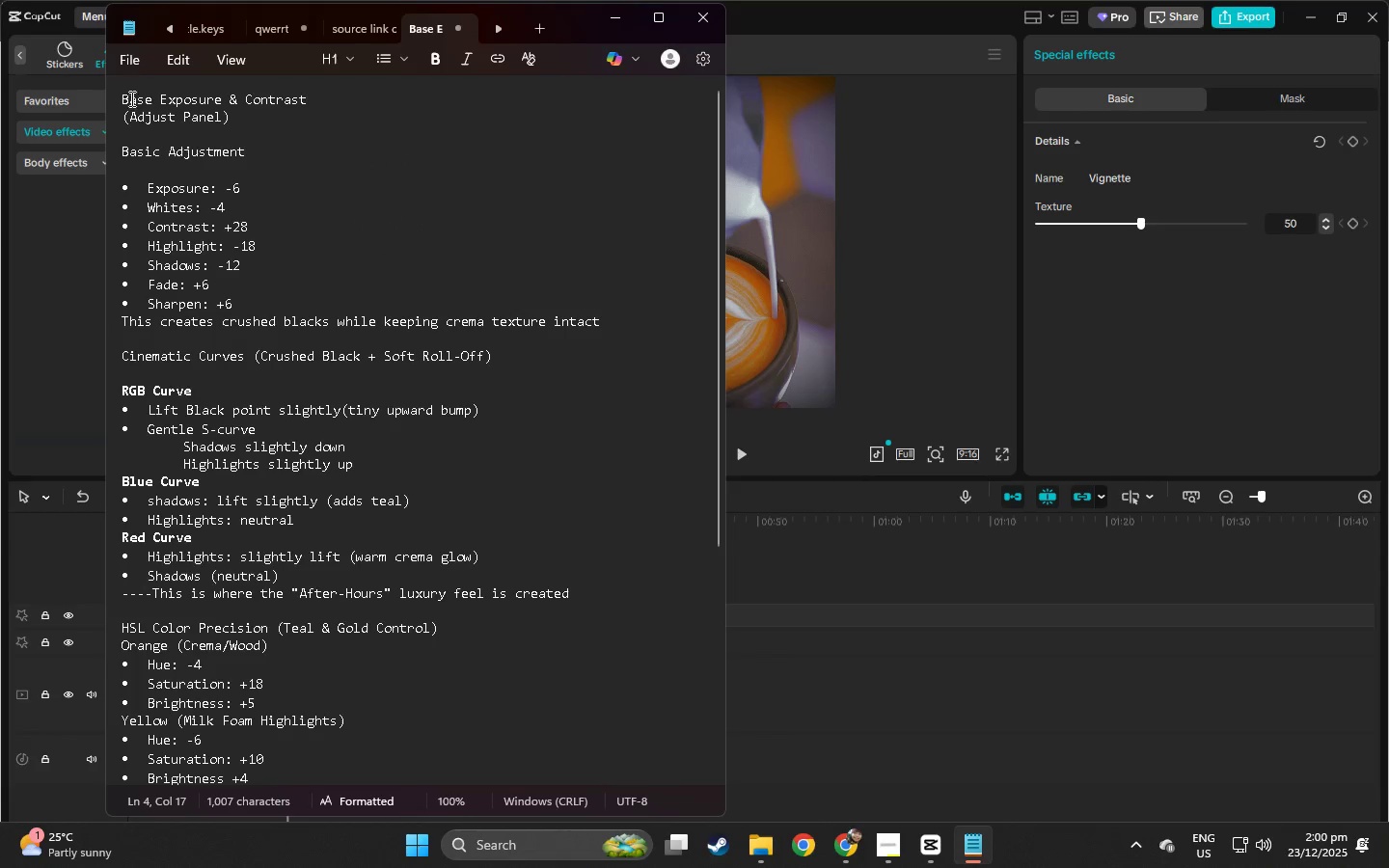 
left_click_drag(start_coordinate=[124, 357], to_coordinate=[497, 354])
 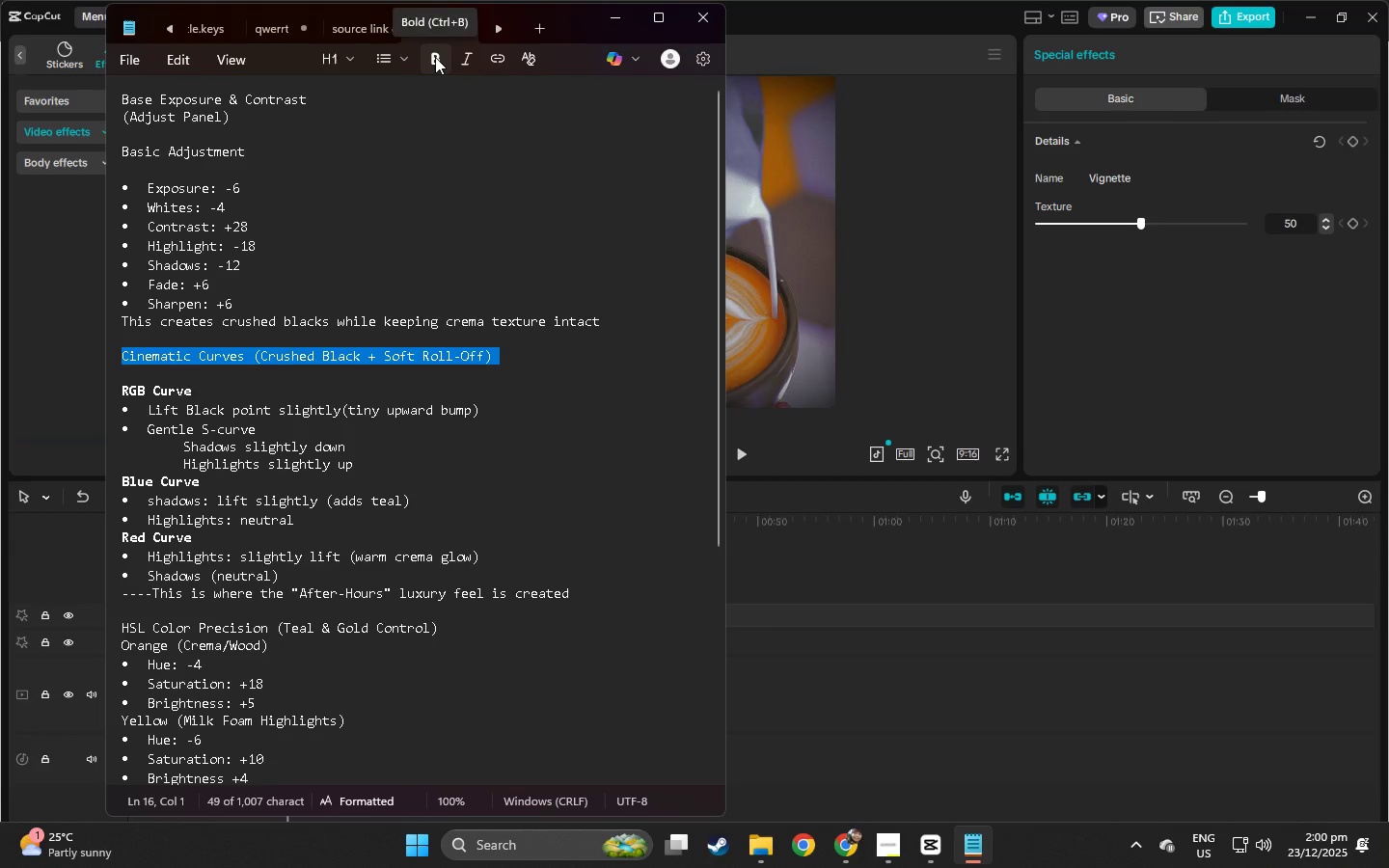 
left_click([435, 57])
 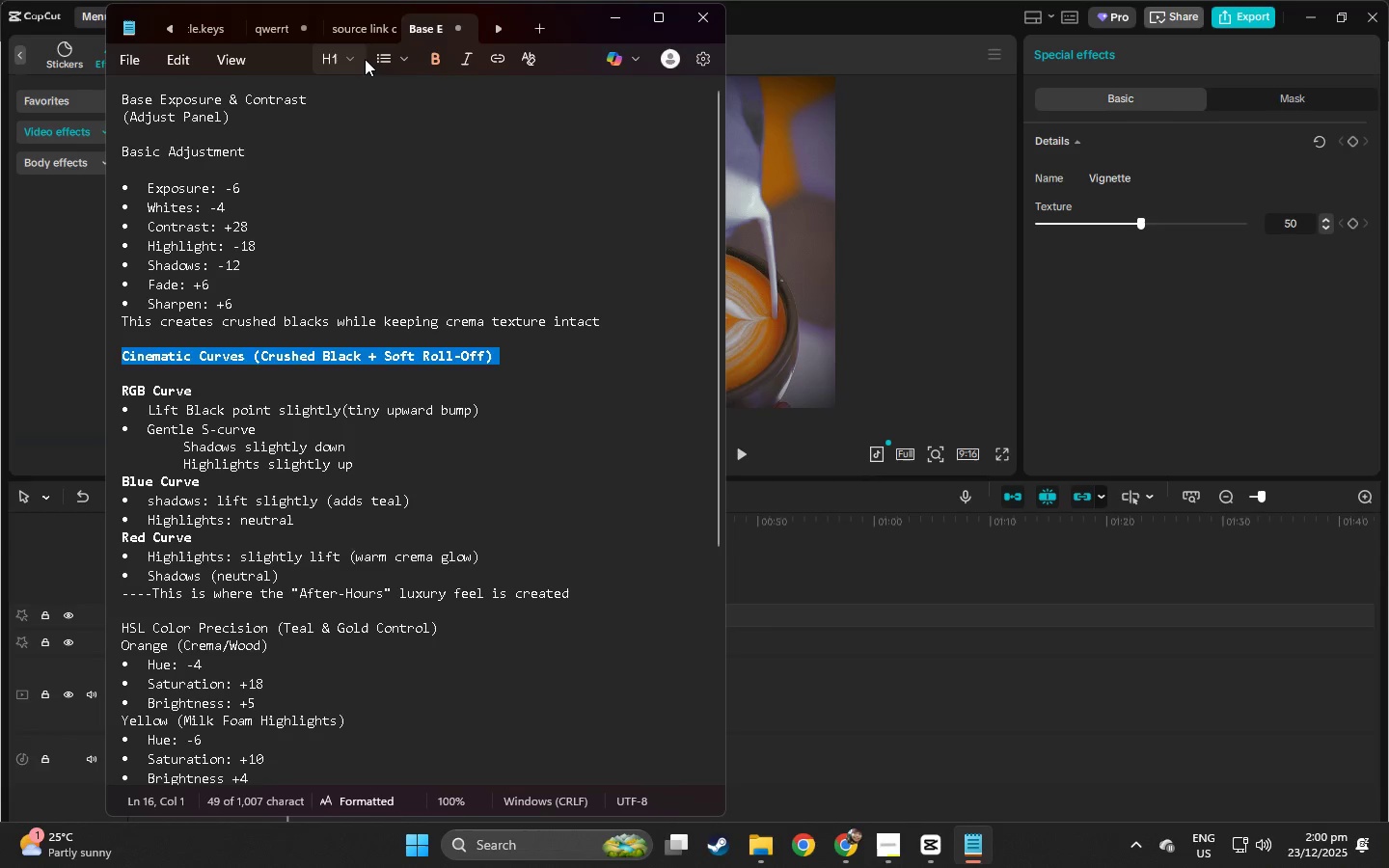 
left_click([360, 58])
 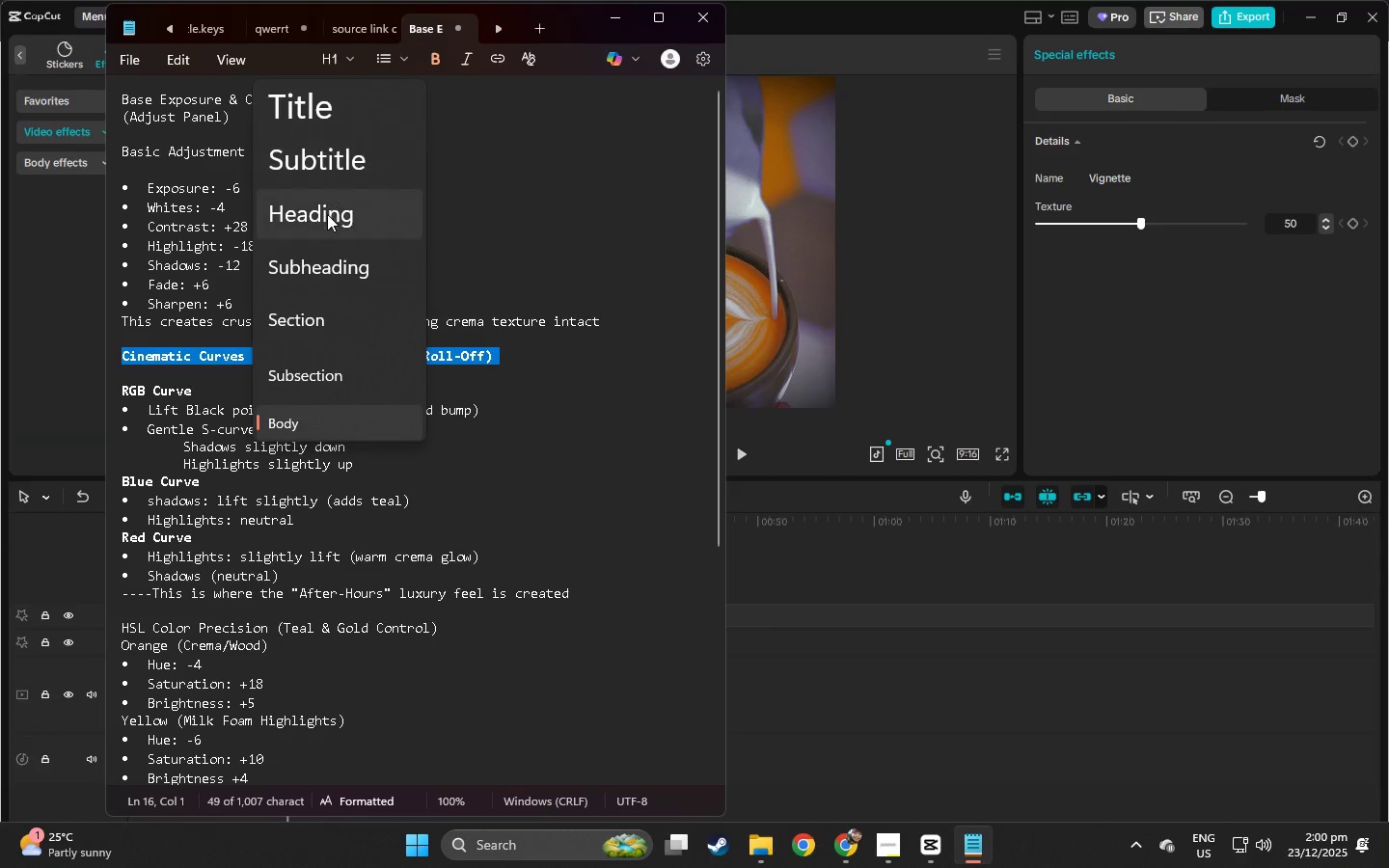 
left_click([327, 214])
 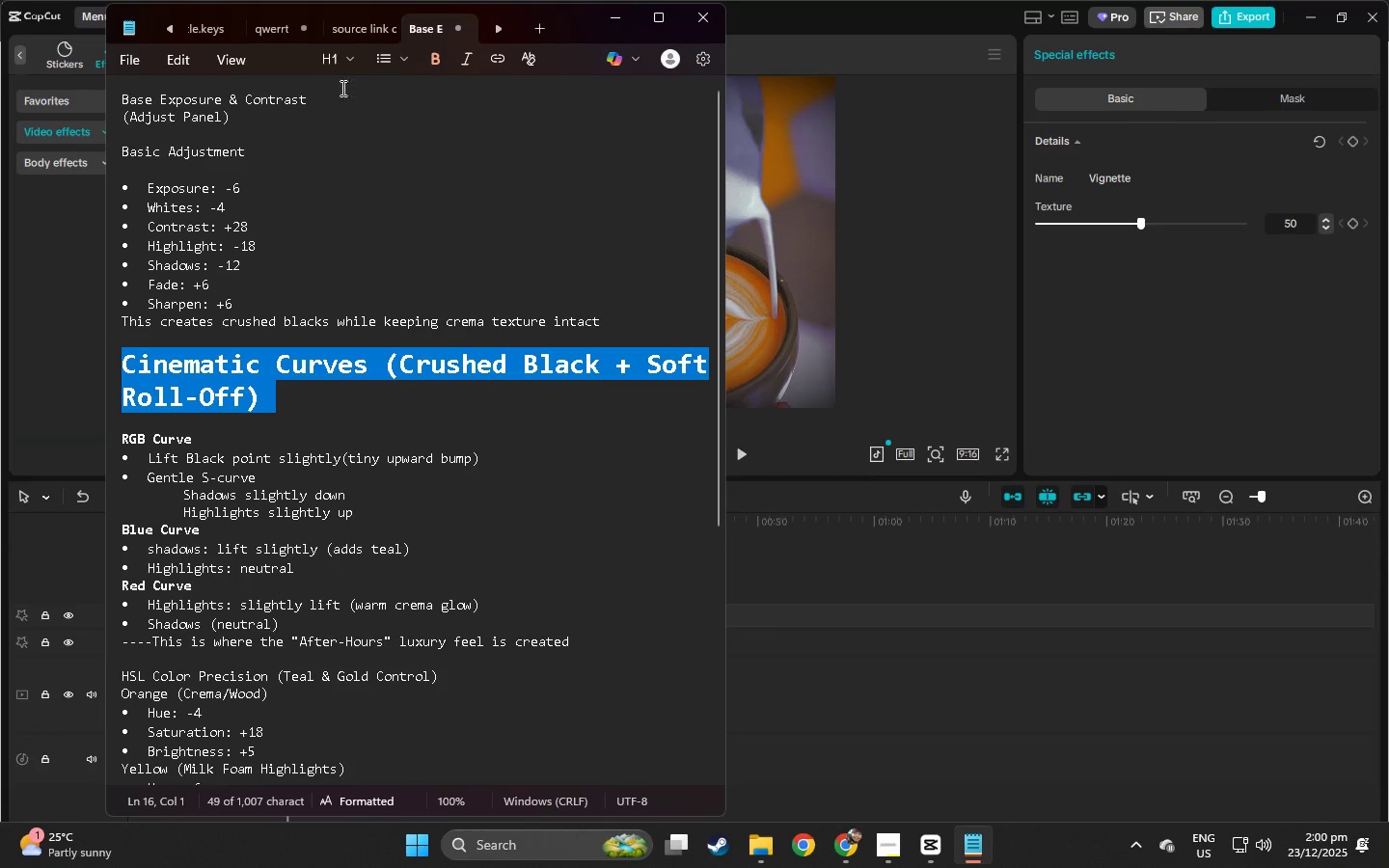 
left_click([342, 63])
 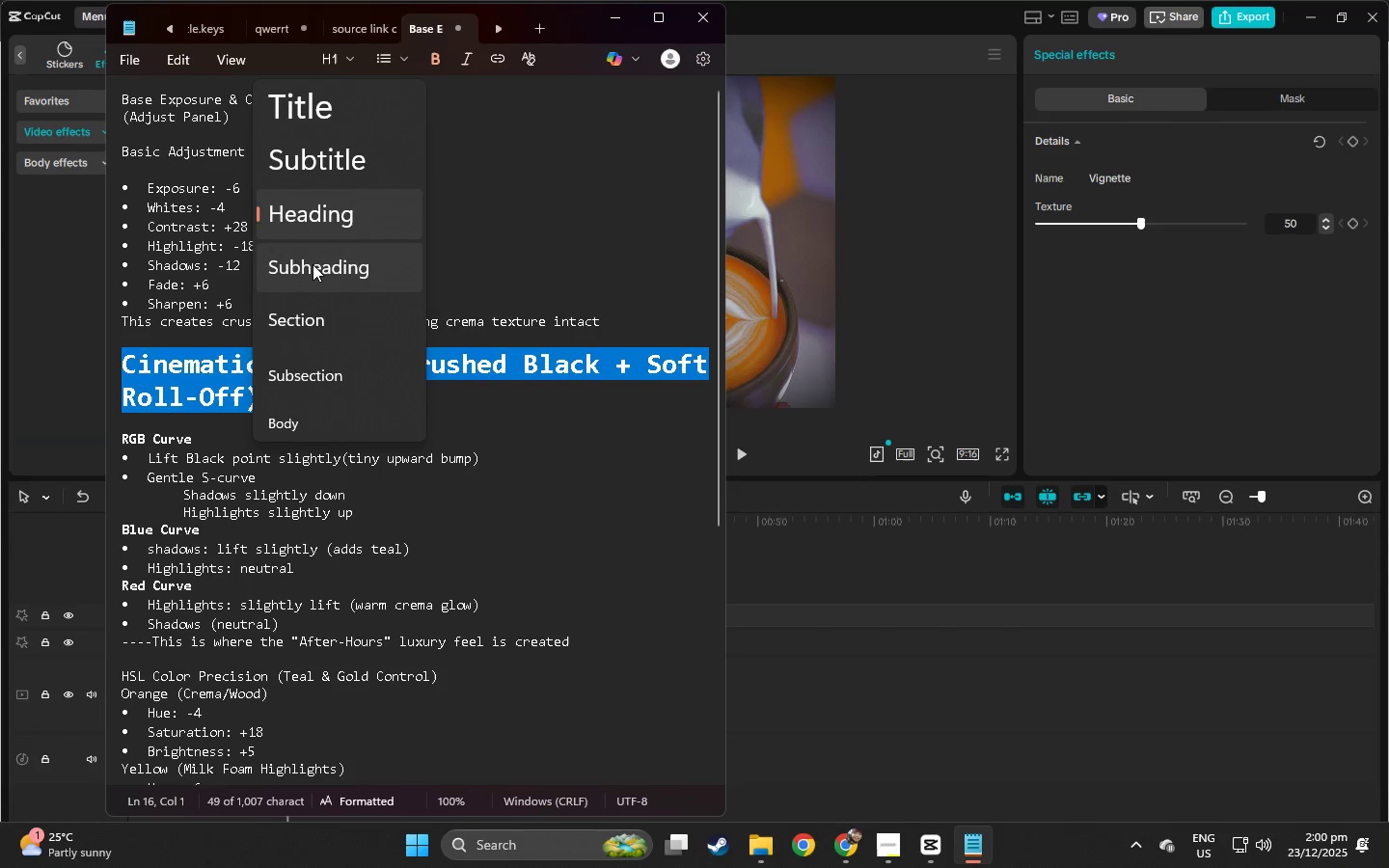 
left_click([313, 267])
 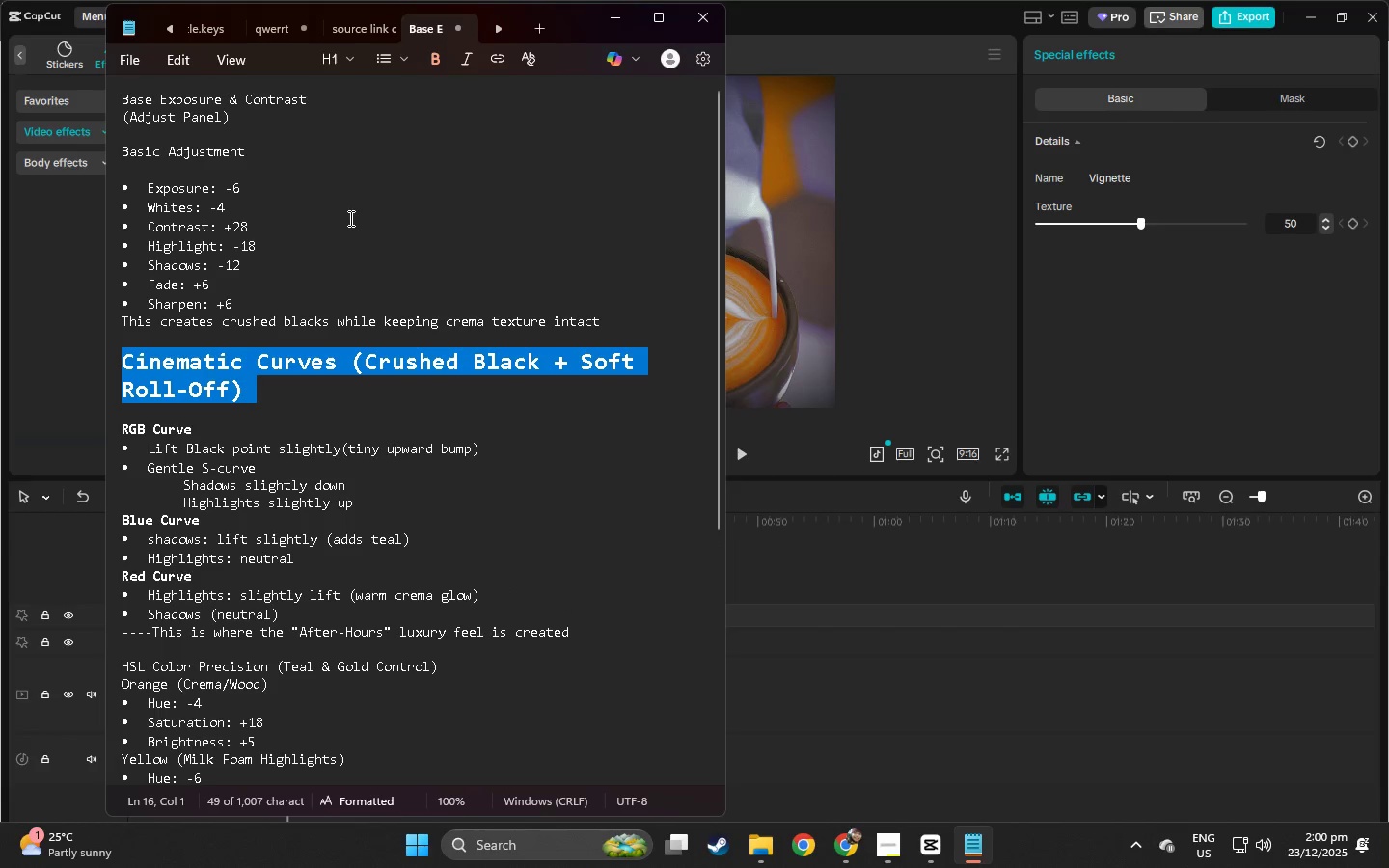 
left_click([323, 384])
 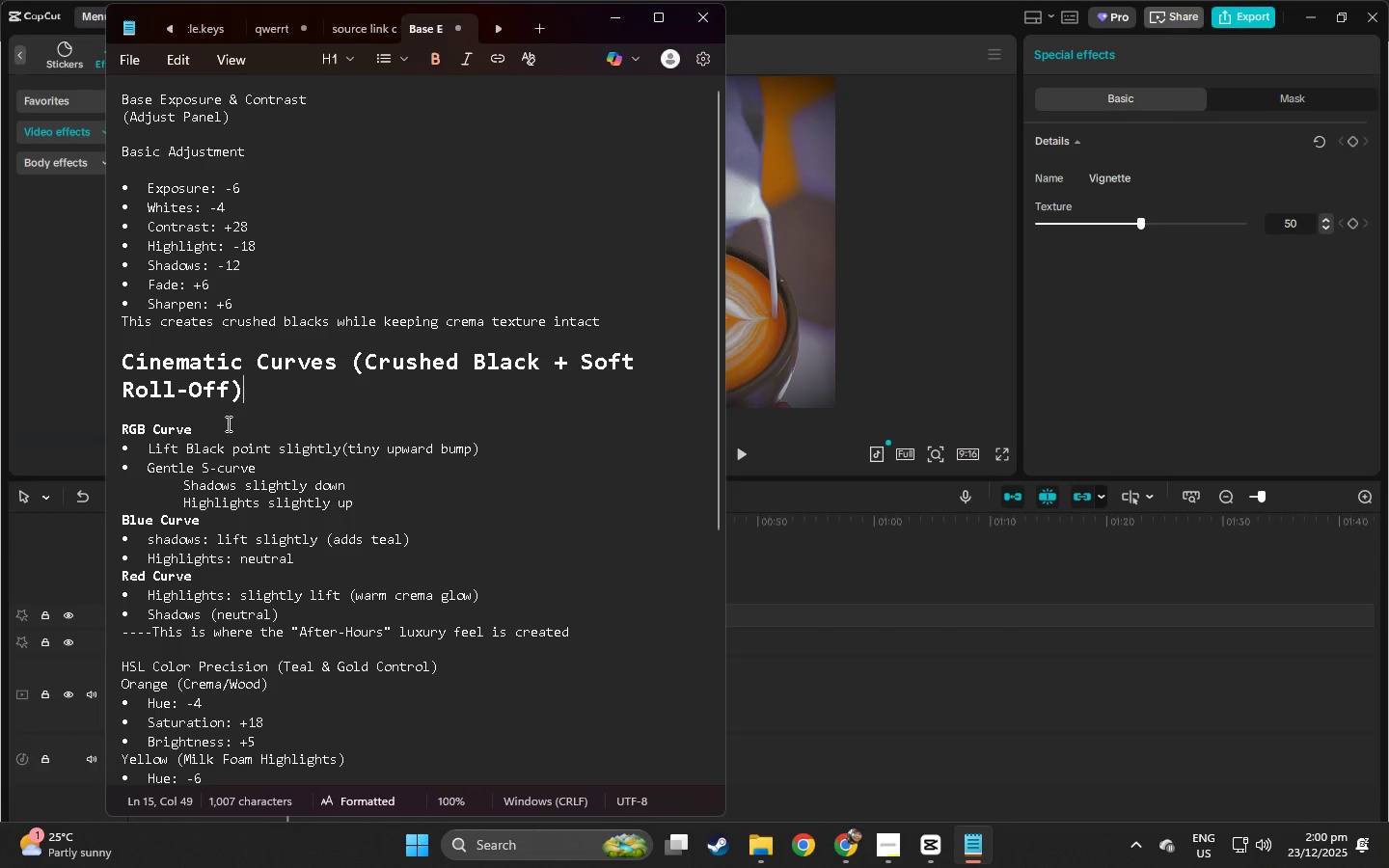 
scroll: coordinate [222, 428], scroll_direction: down, amount: 6.0
 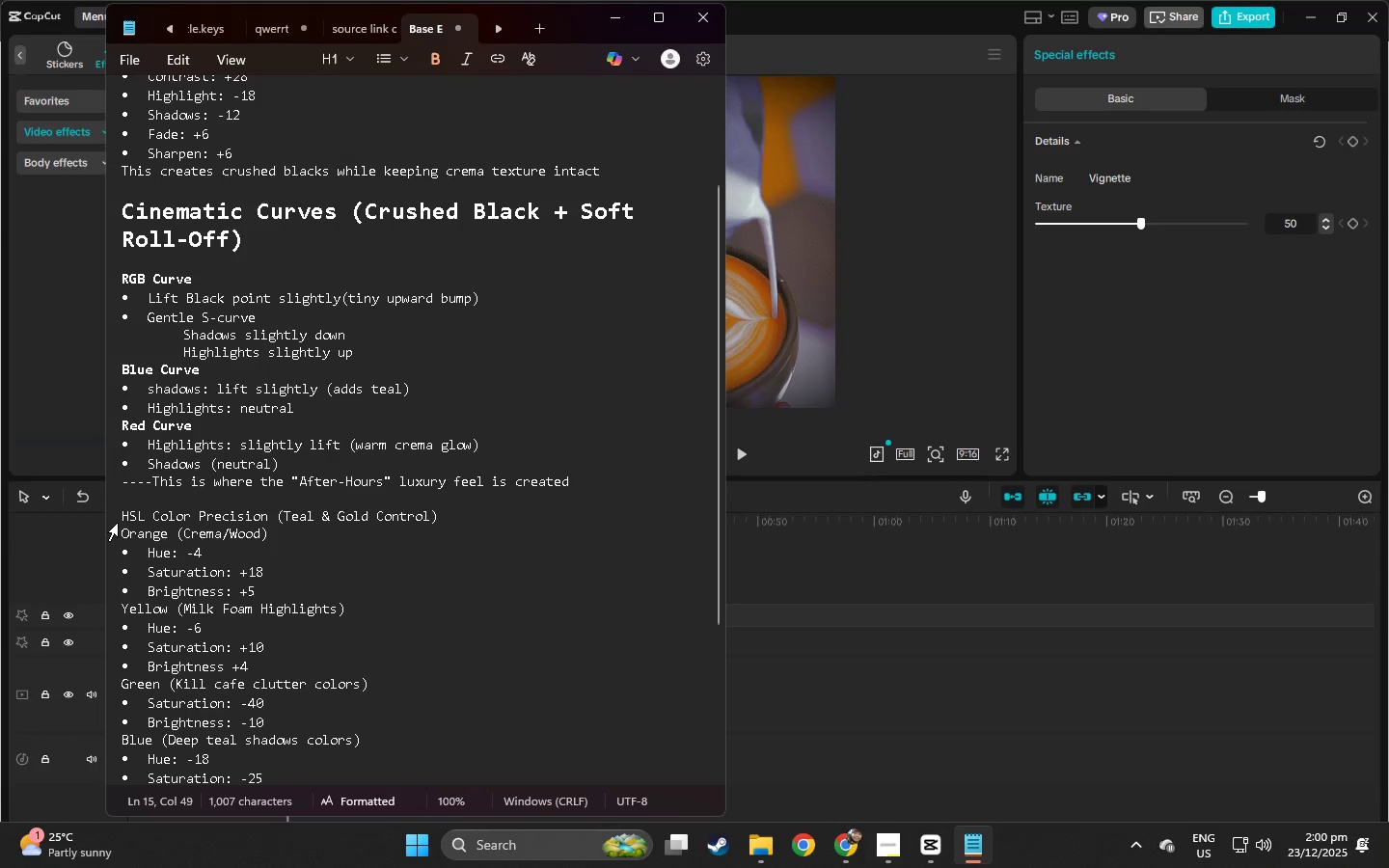 
left_click([124, 504])
 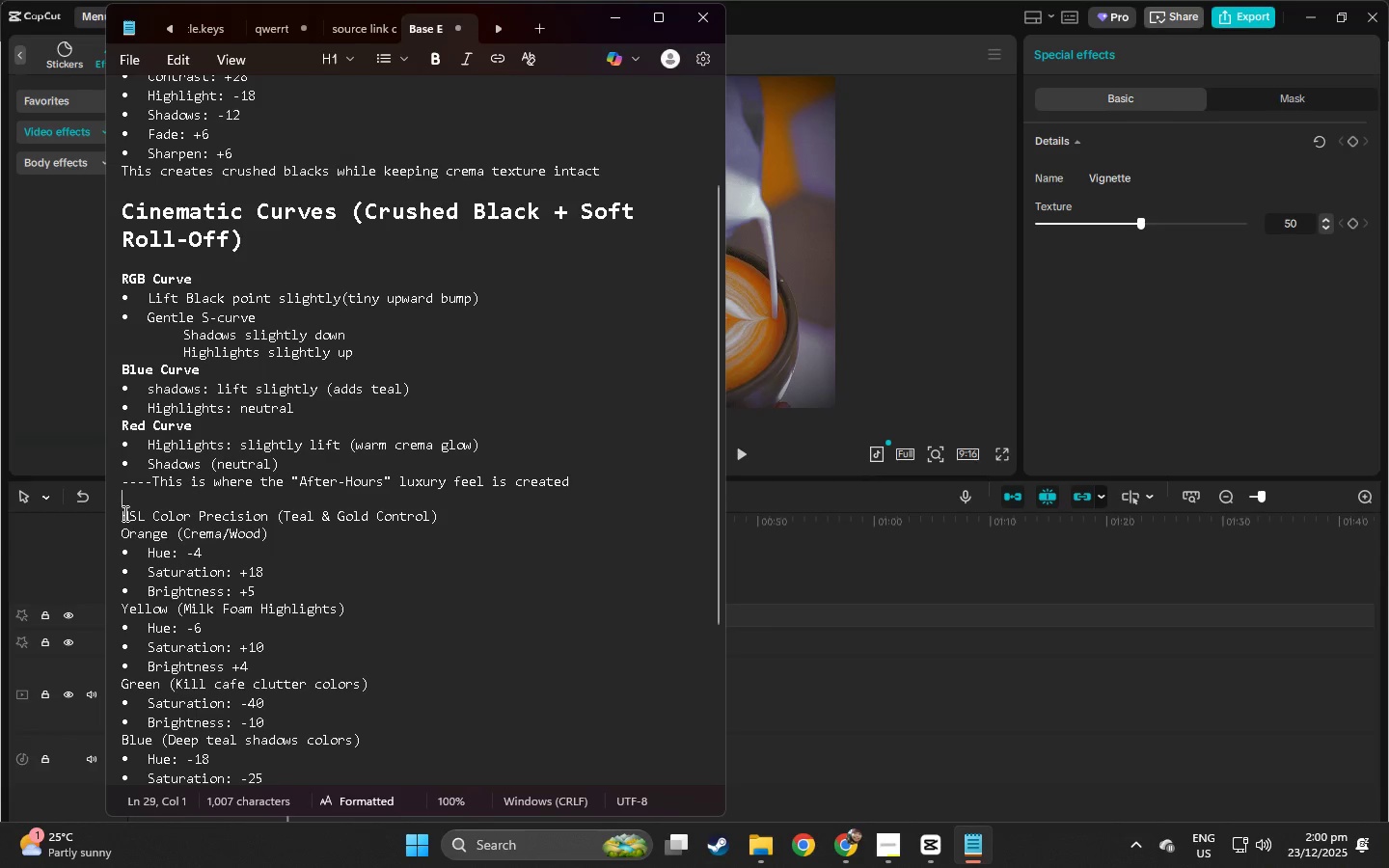 
left_click_drag(start_coordinate=[123, 513], to_coordinate=[441, 517])
 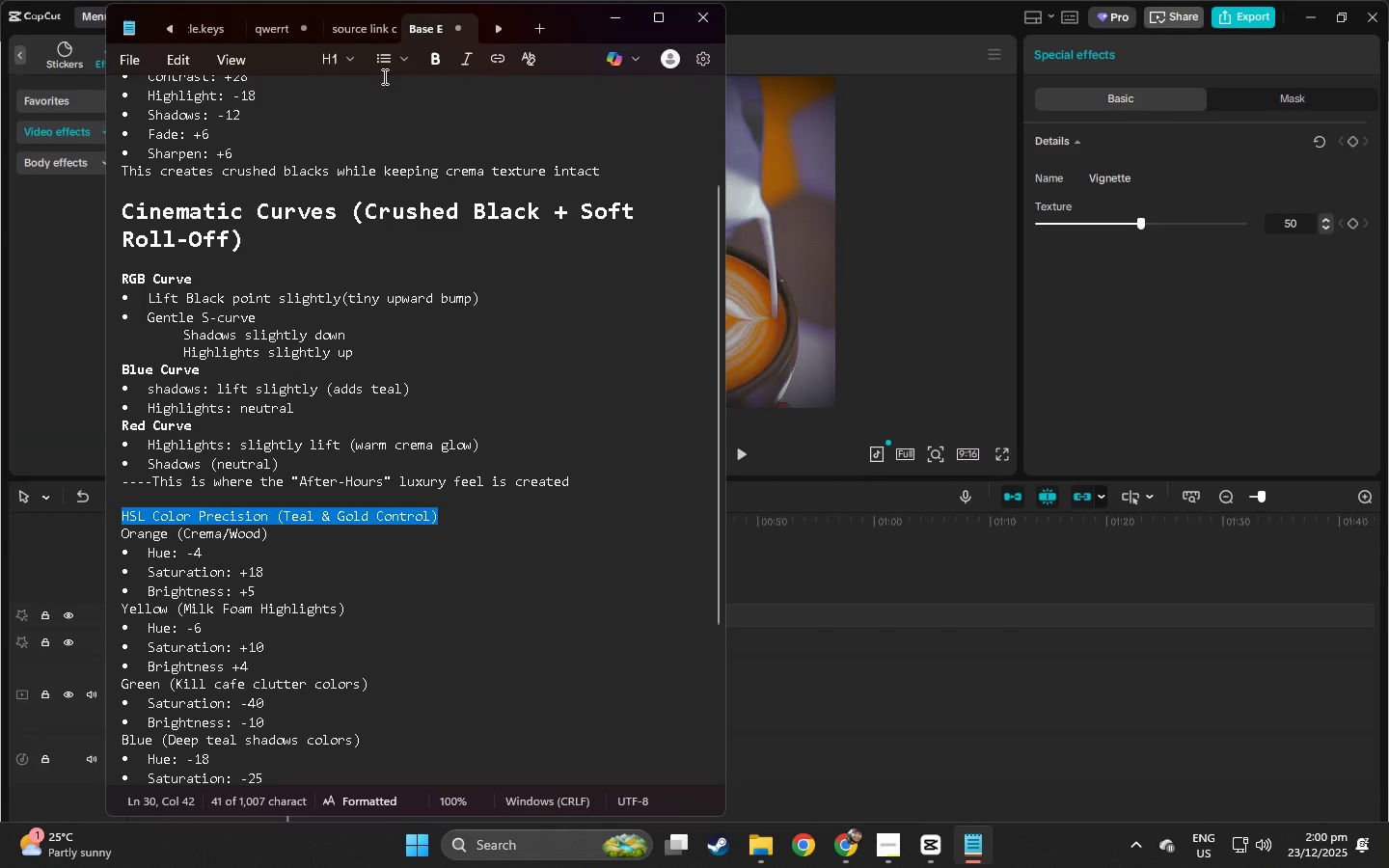 
left_click([358, 64])
 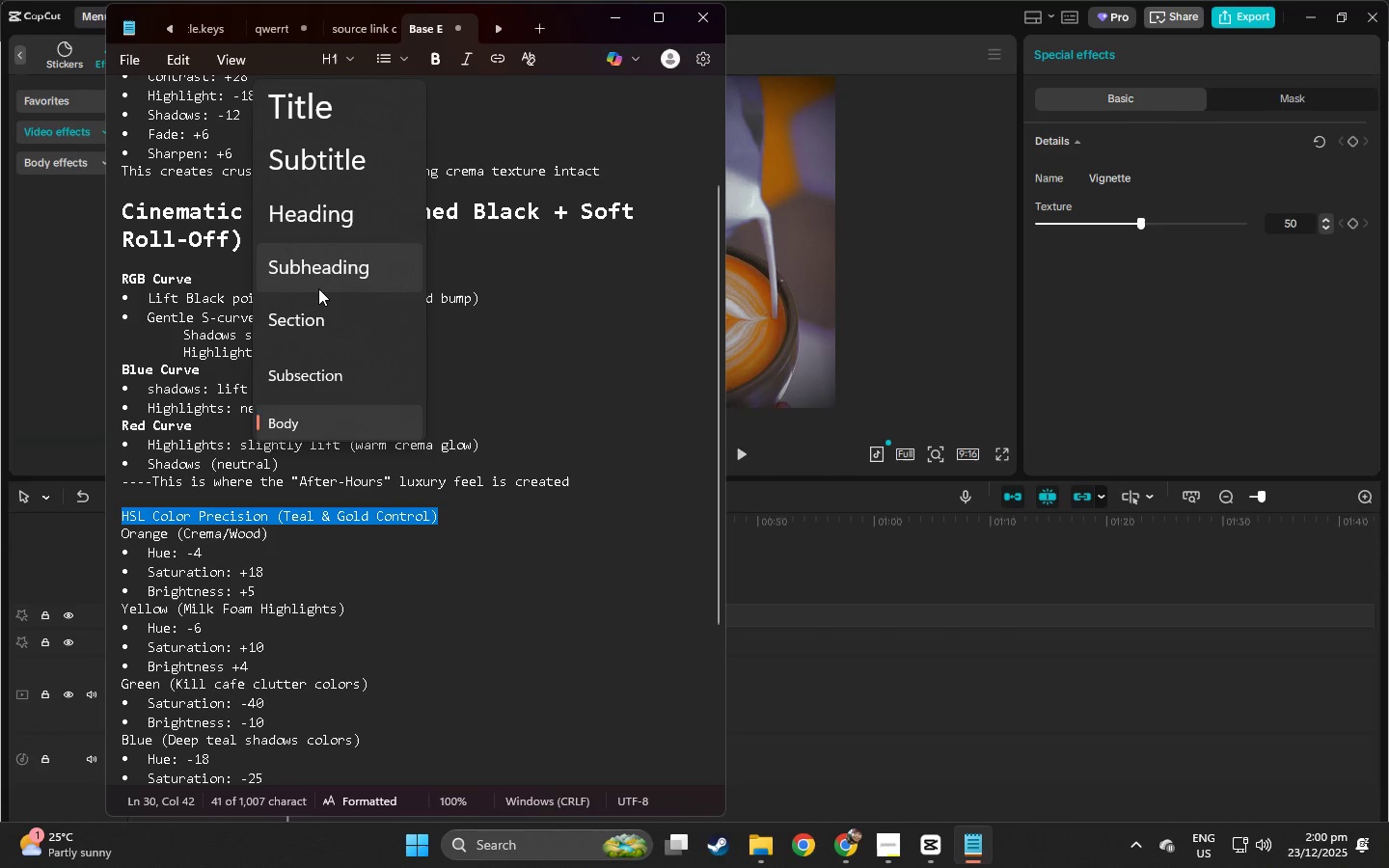 
left_click([326, 274])
 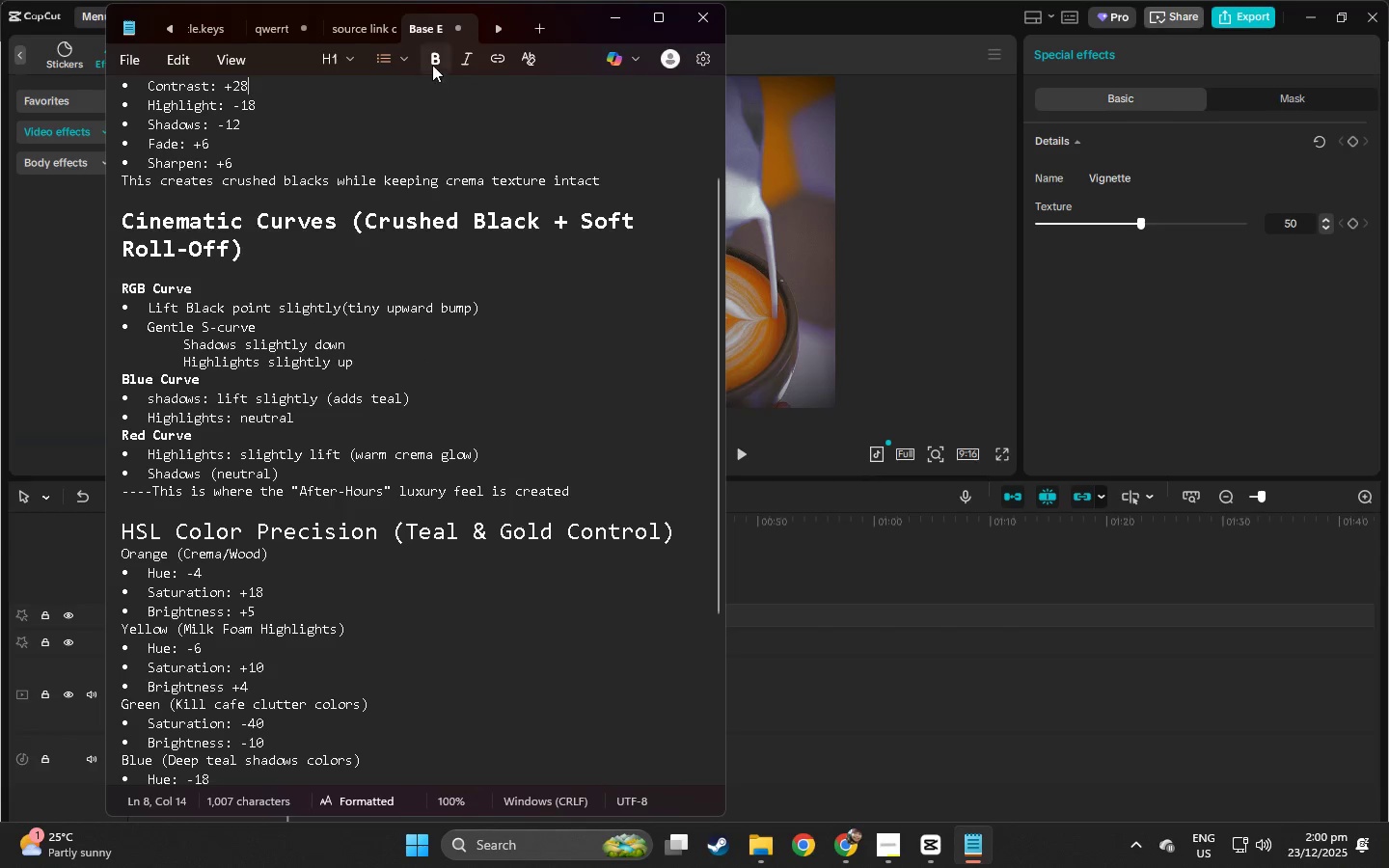 
double_click([432, 61])
 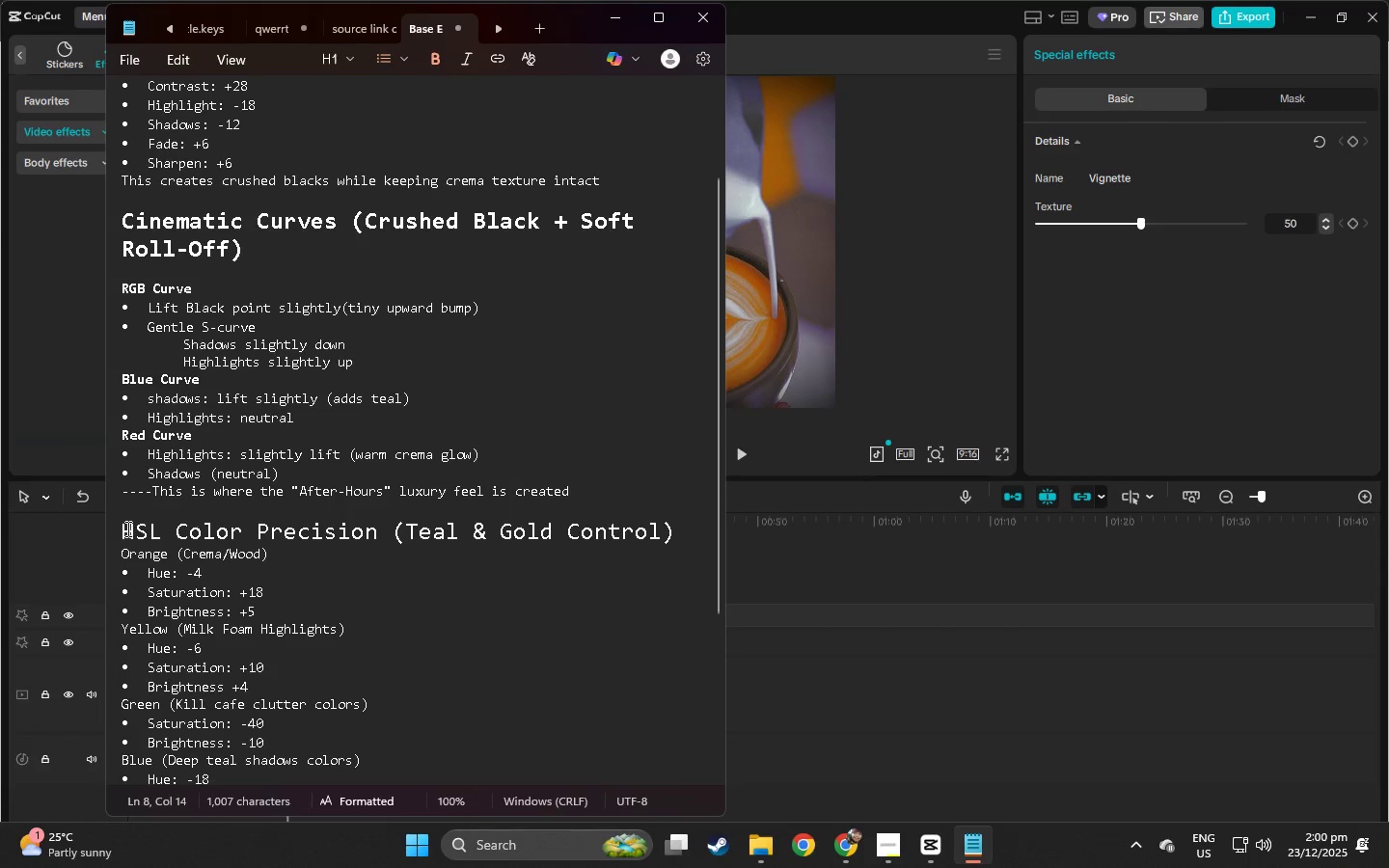 
left_click_drag(start_coordinate=[125, 529], to_coordinate=[682, 525])
 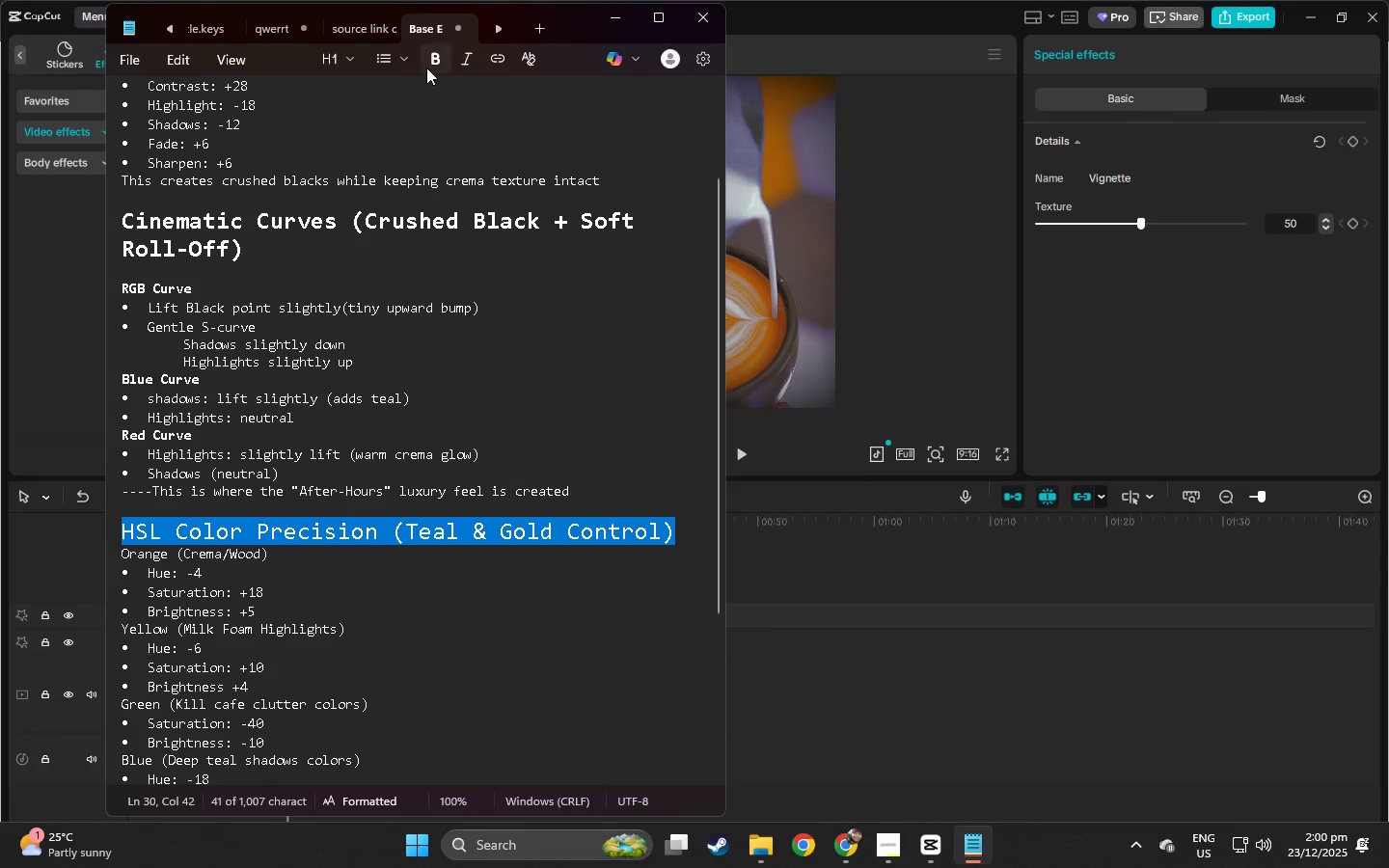 
left_click([427, 65])
 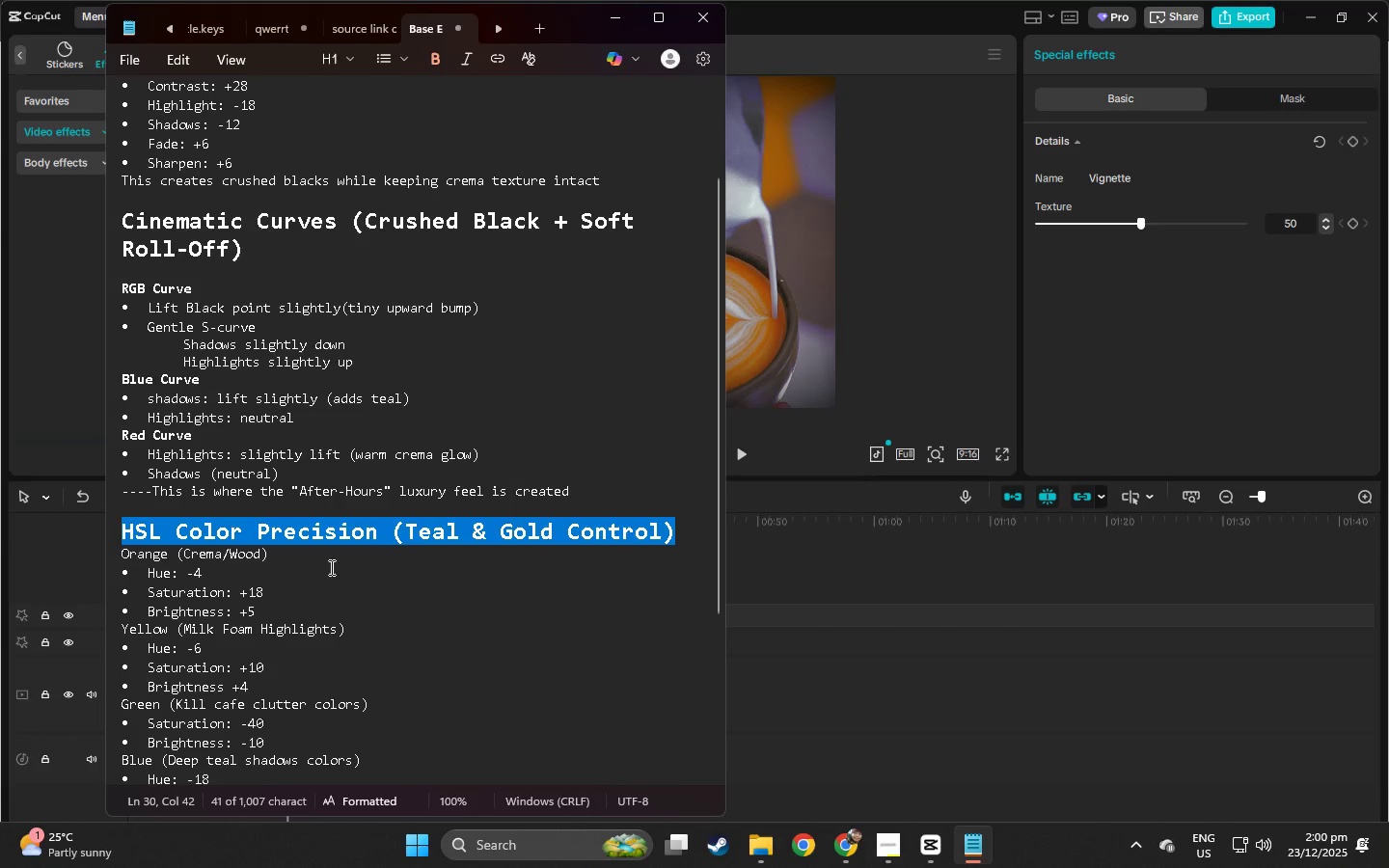 
scroll: coordinate [363, 566], scroll_direction: down, amount: 9.0
 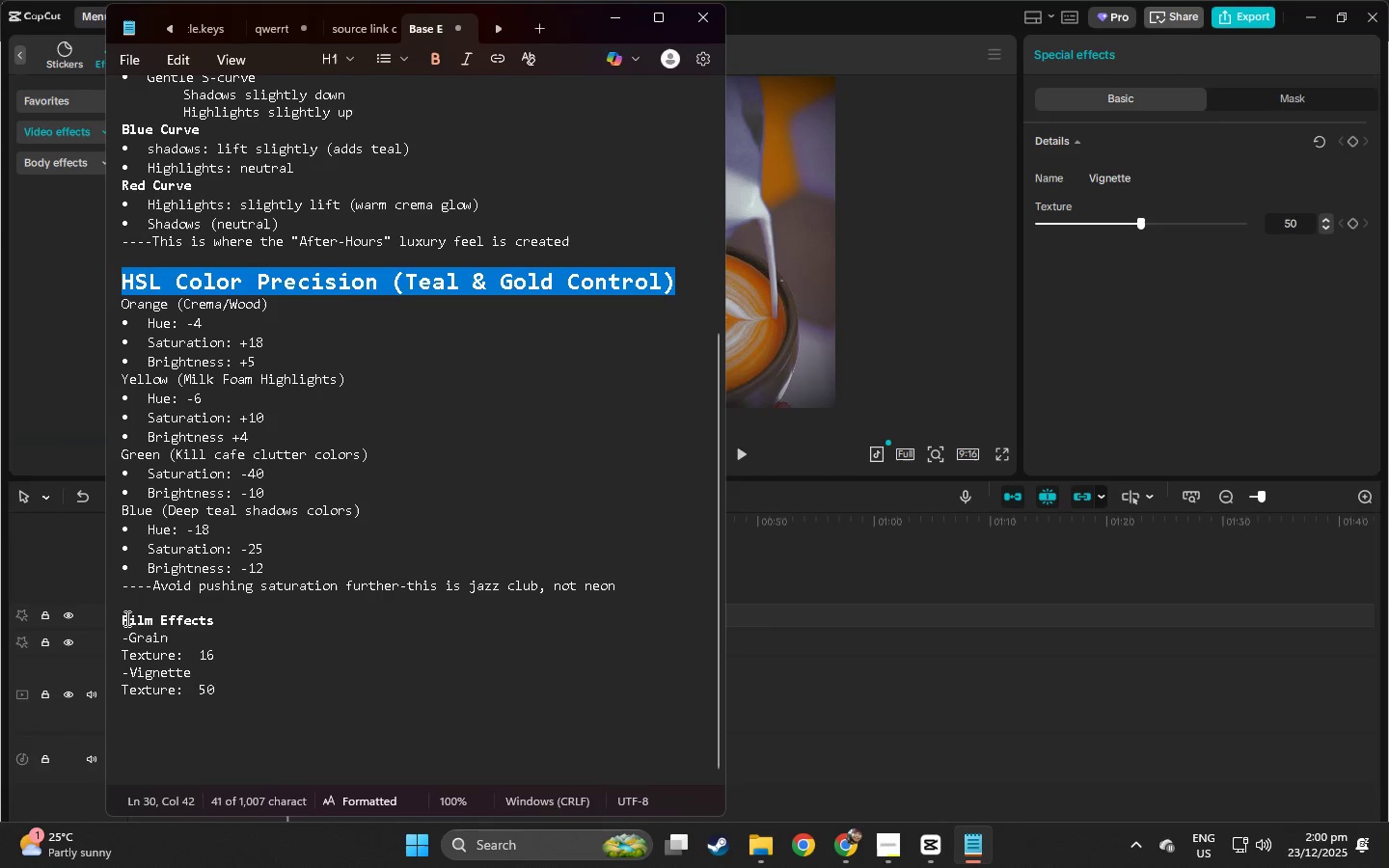 
left_click_drag(start_coordinate=[123, 618], to_coordinate=[233, 616])
 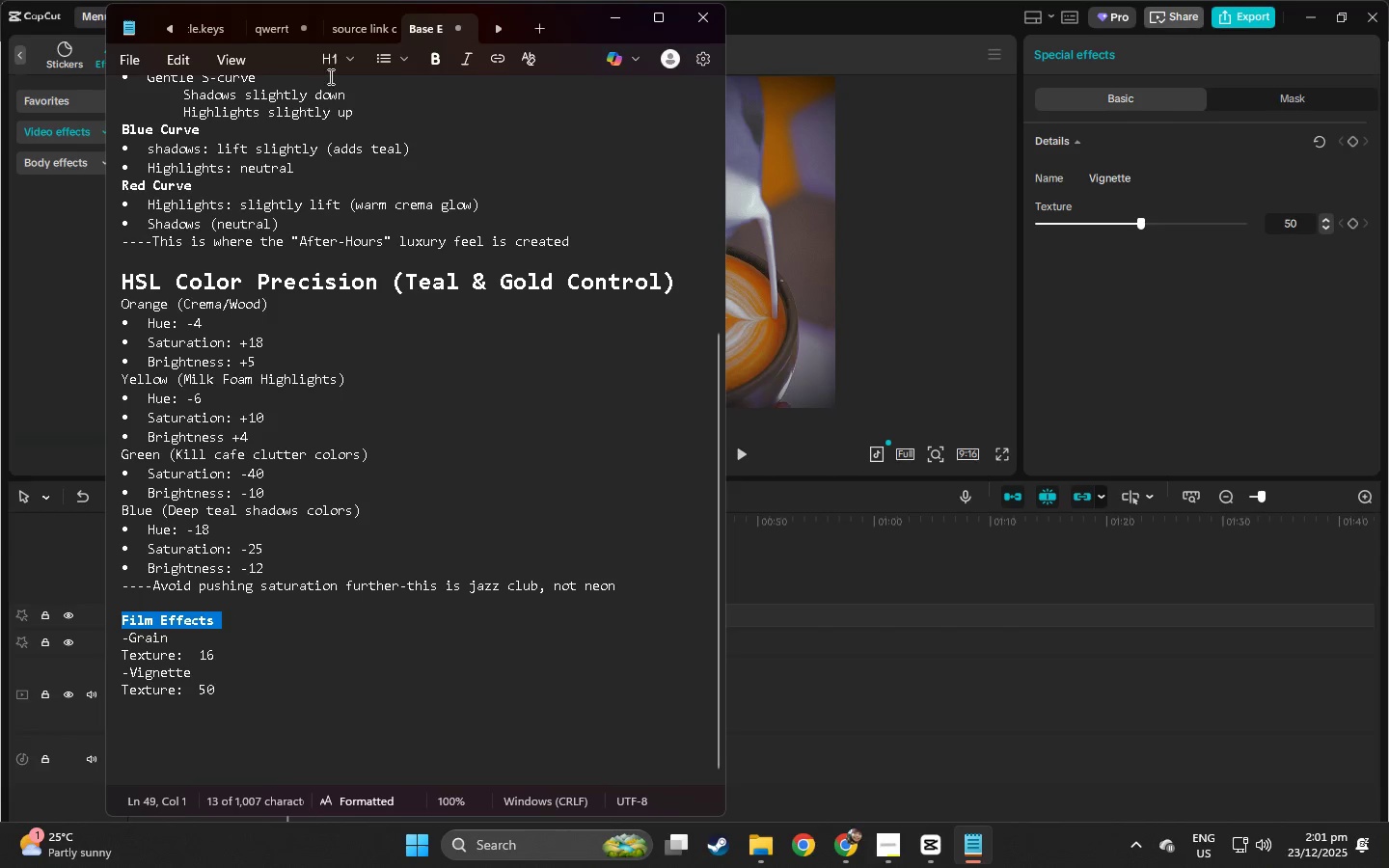 
left_click([344, 67])
 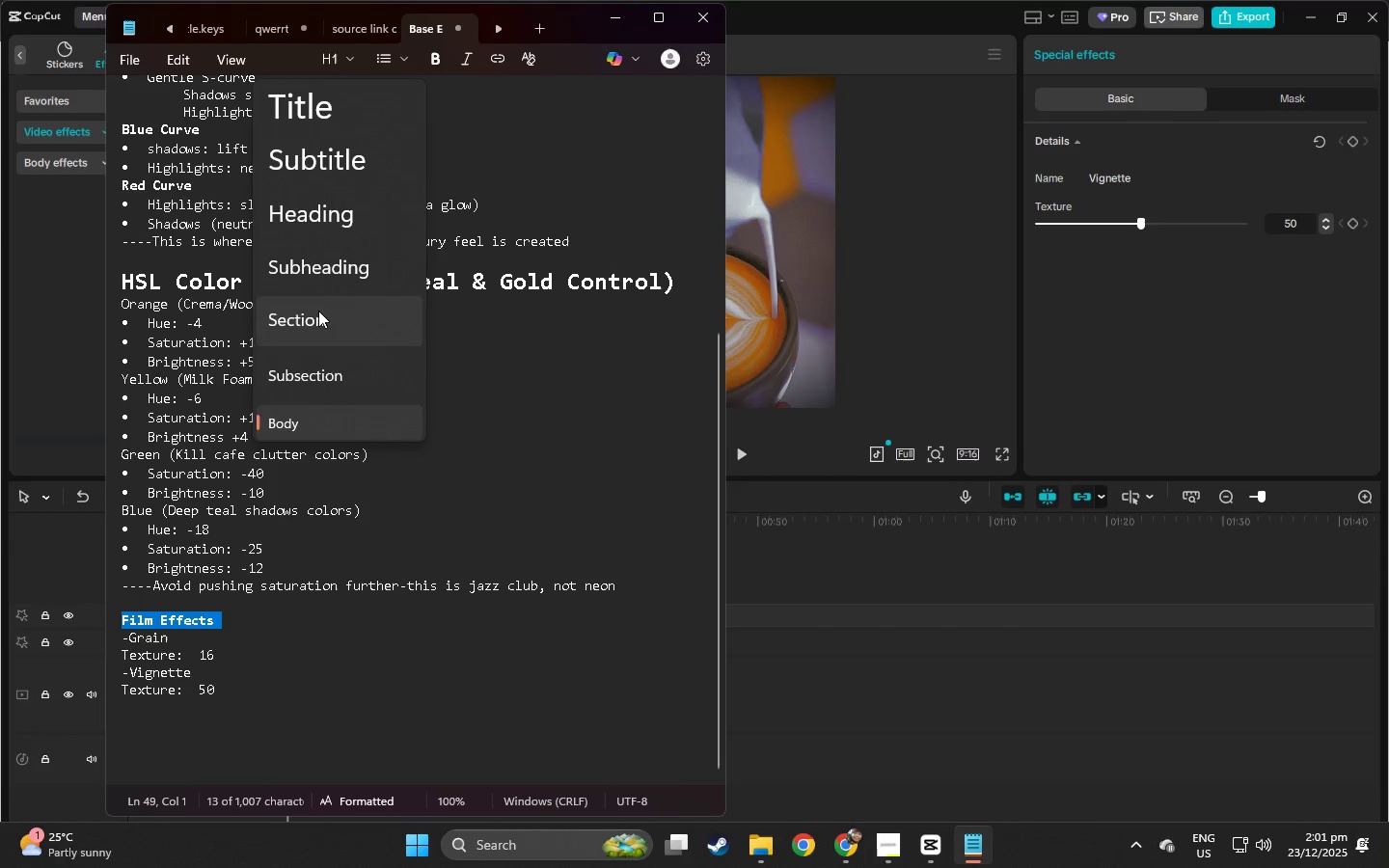 
left_click([326, 278])
 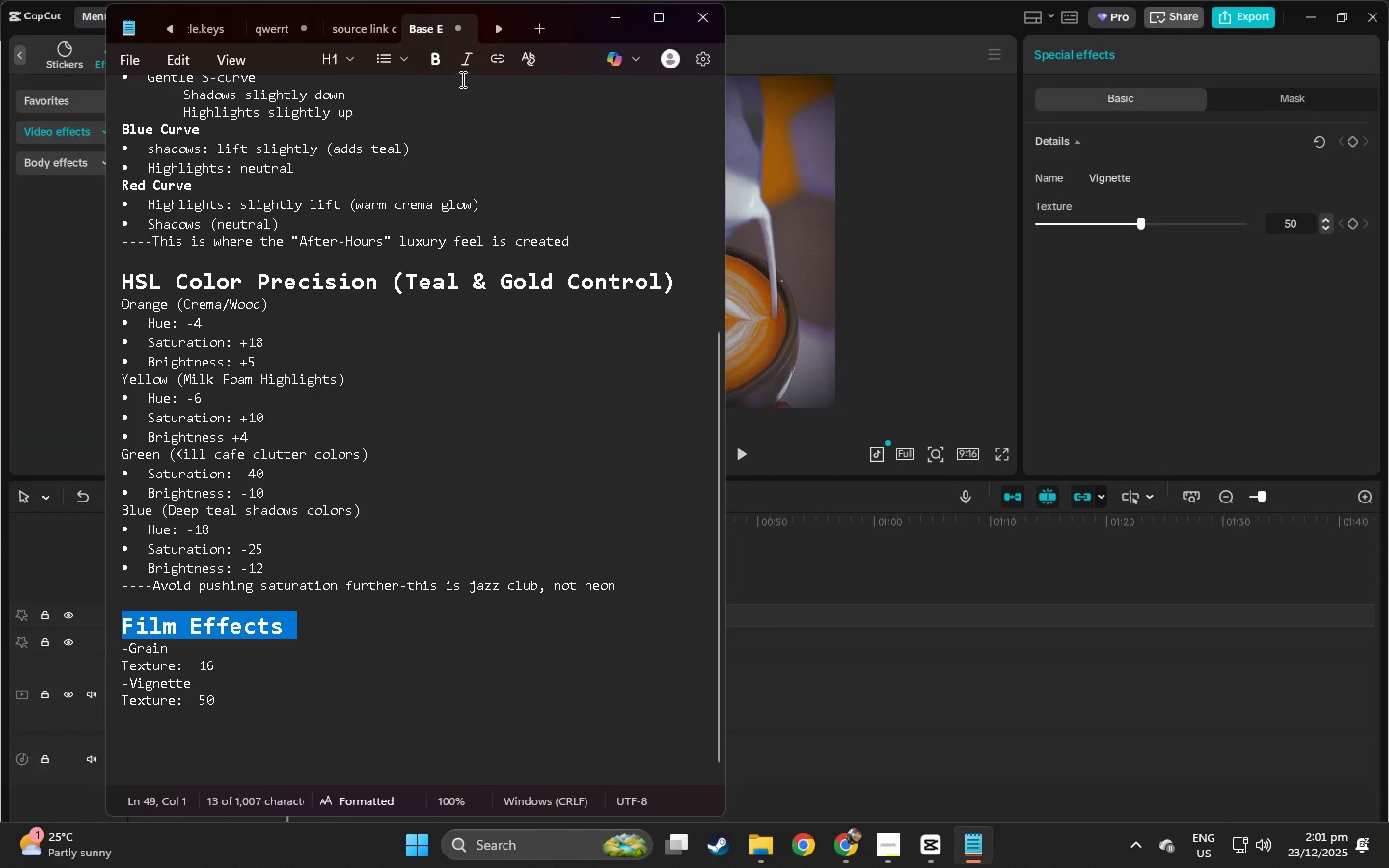 
left_click([428, 61])
 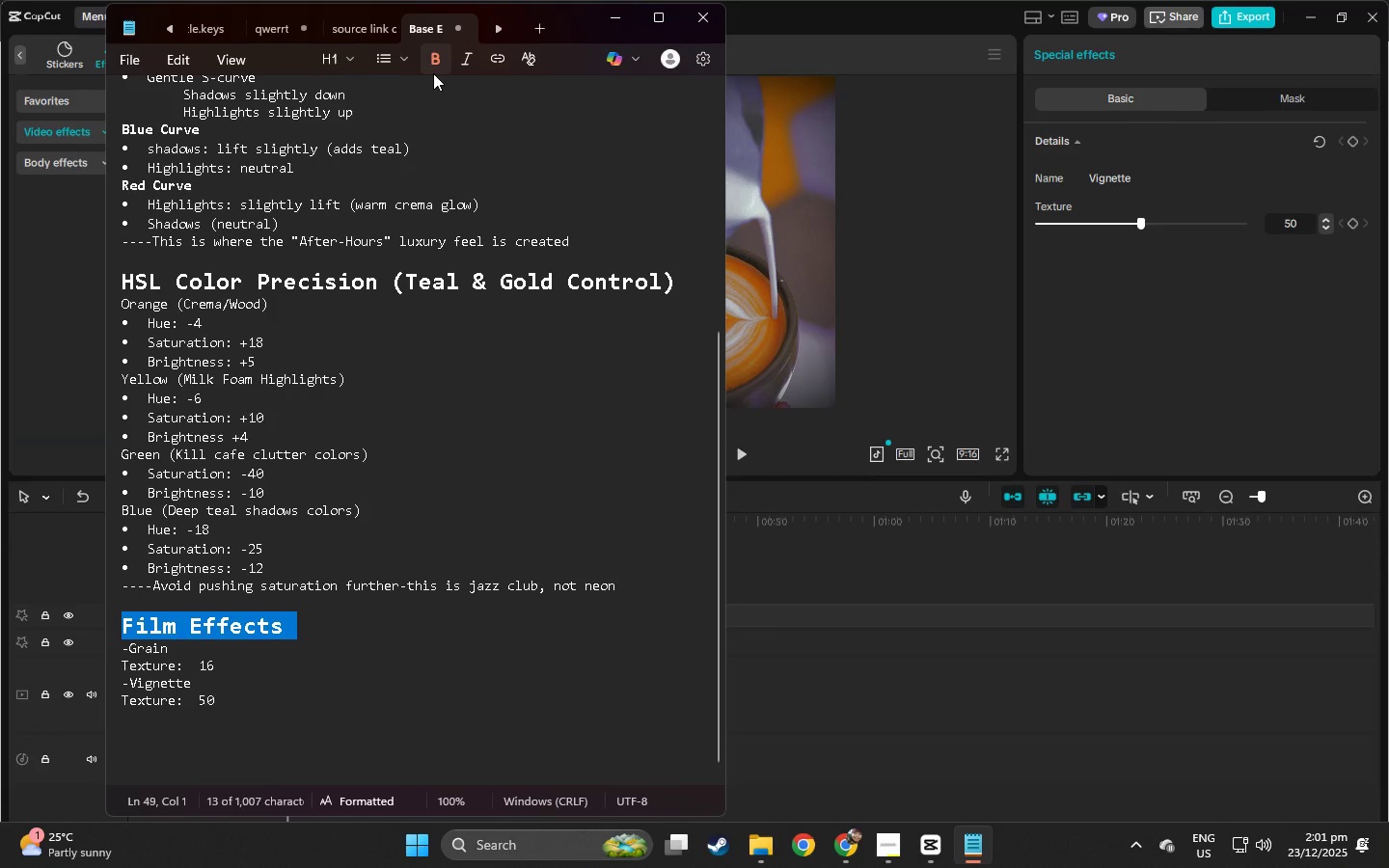 
left_click([336, 619])
 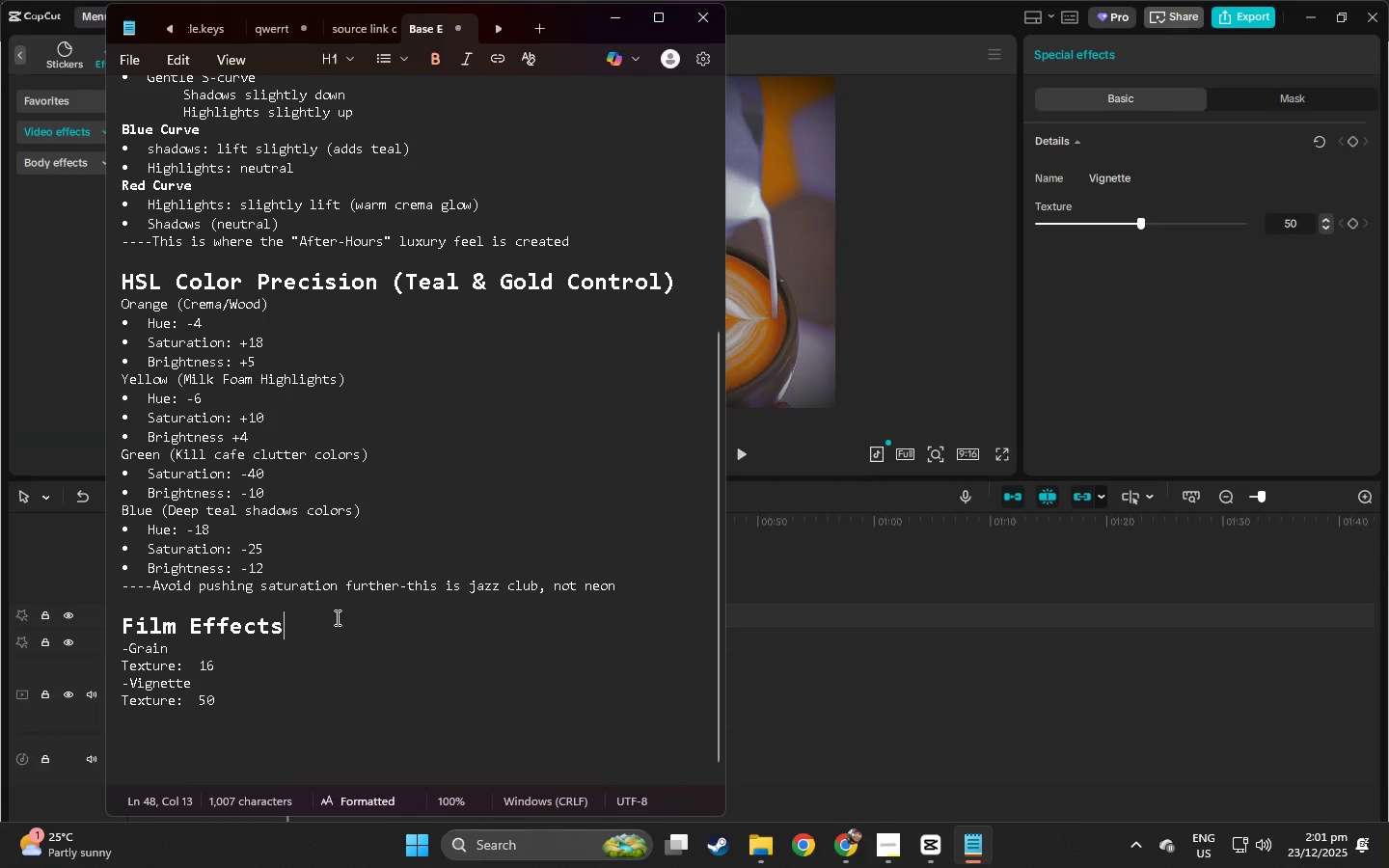 
scroll: coordinate [270, 193], scroll_direction: up, amount: 18.0
 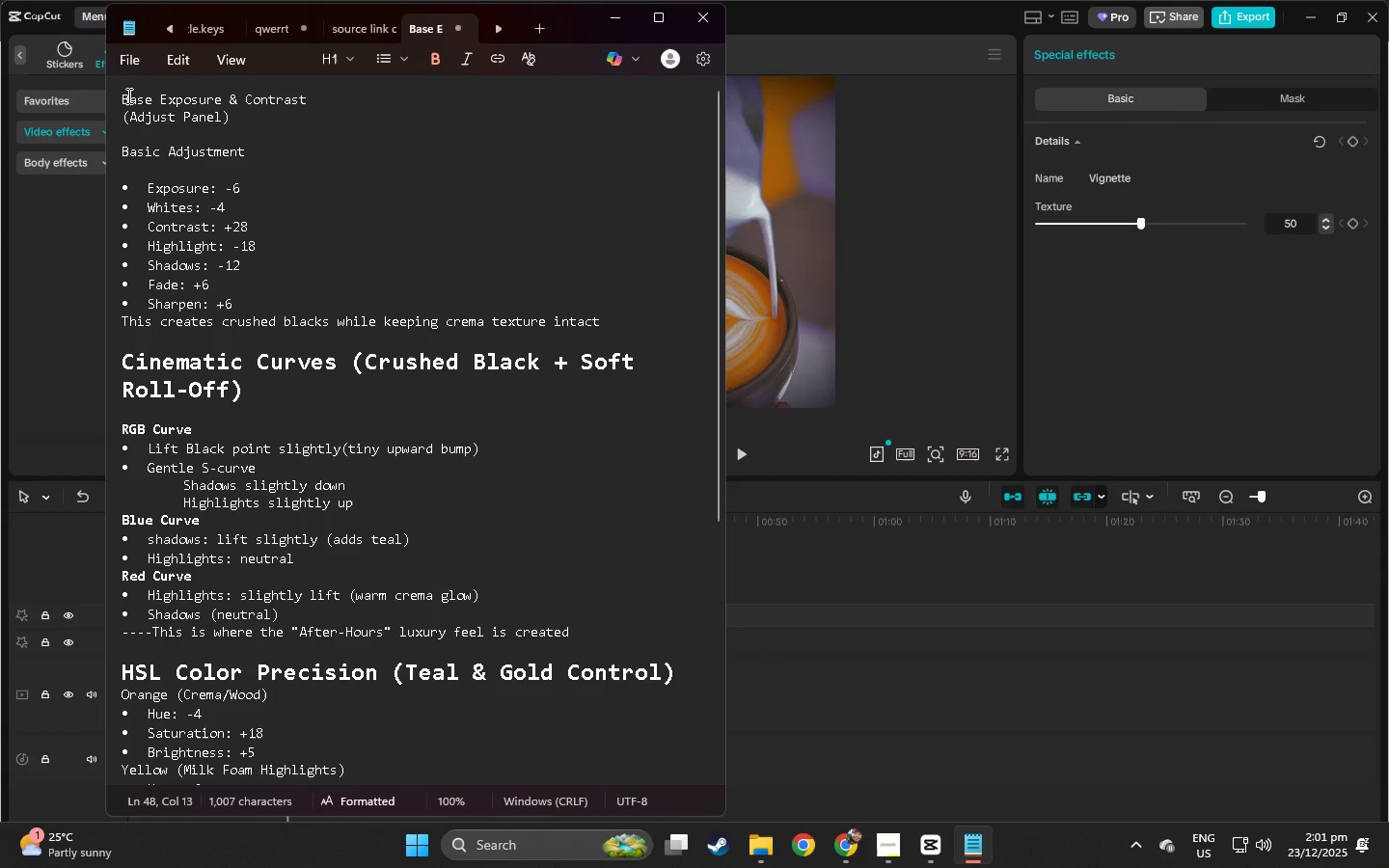 
left_click_drag(start_coordinate=[122, 97], to_coordinate=[267, 115])
 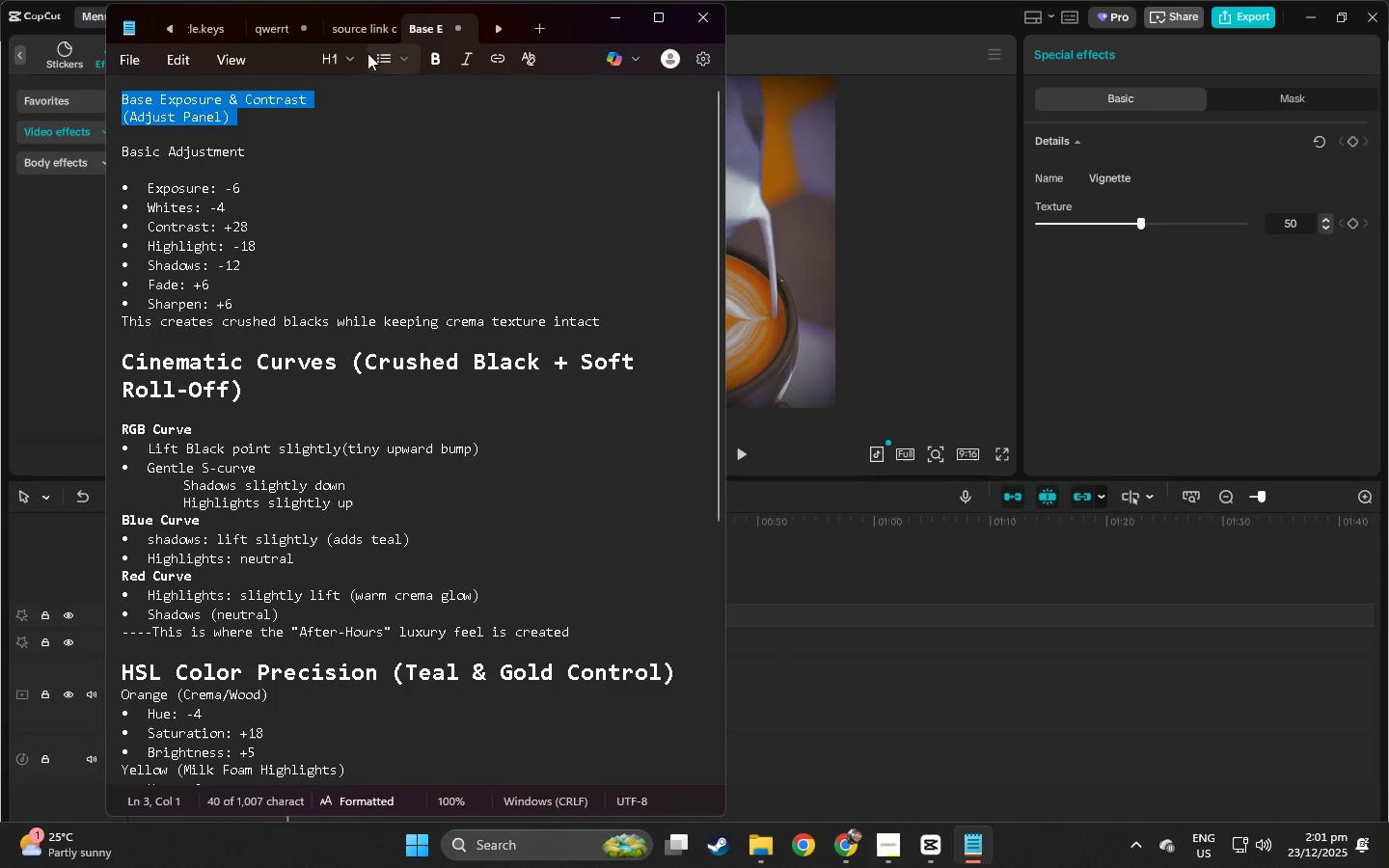 
left_click([354, 52])
 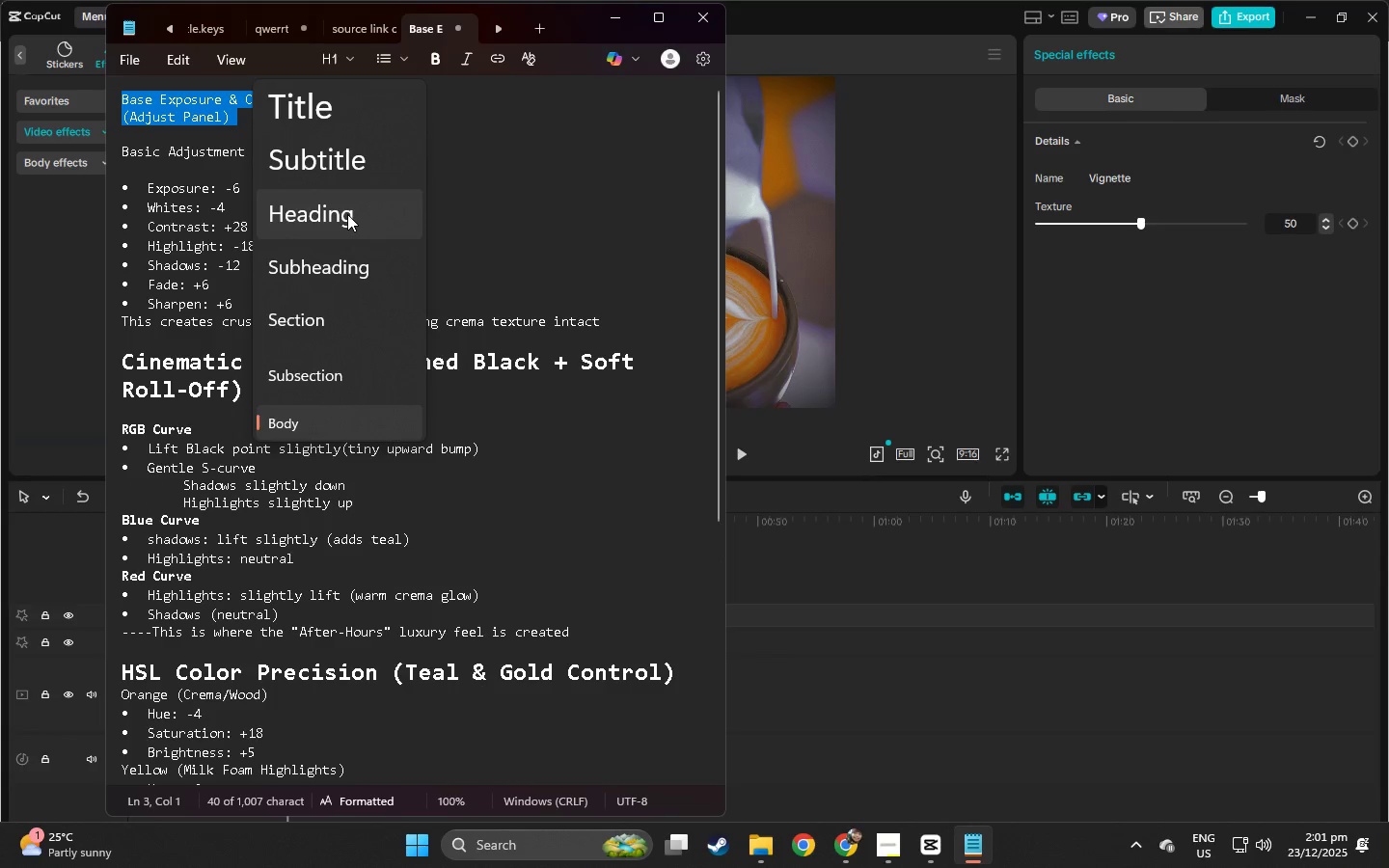 
double_click([410, 156])
 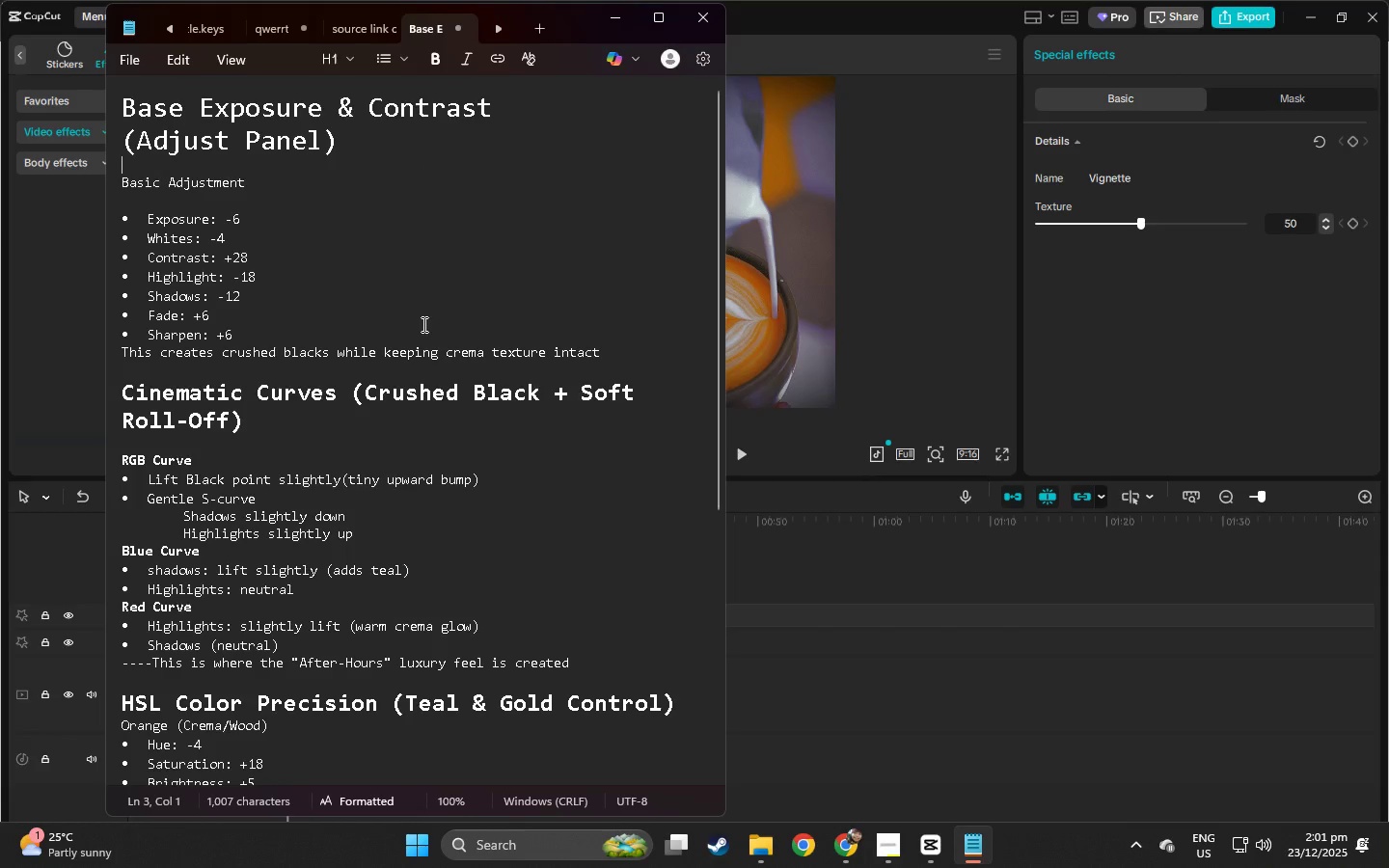 
scroll: coordinate [424, 324], scroll_direction: up, amount: 3.0
 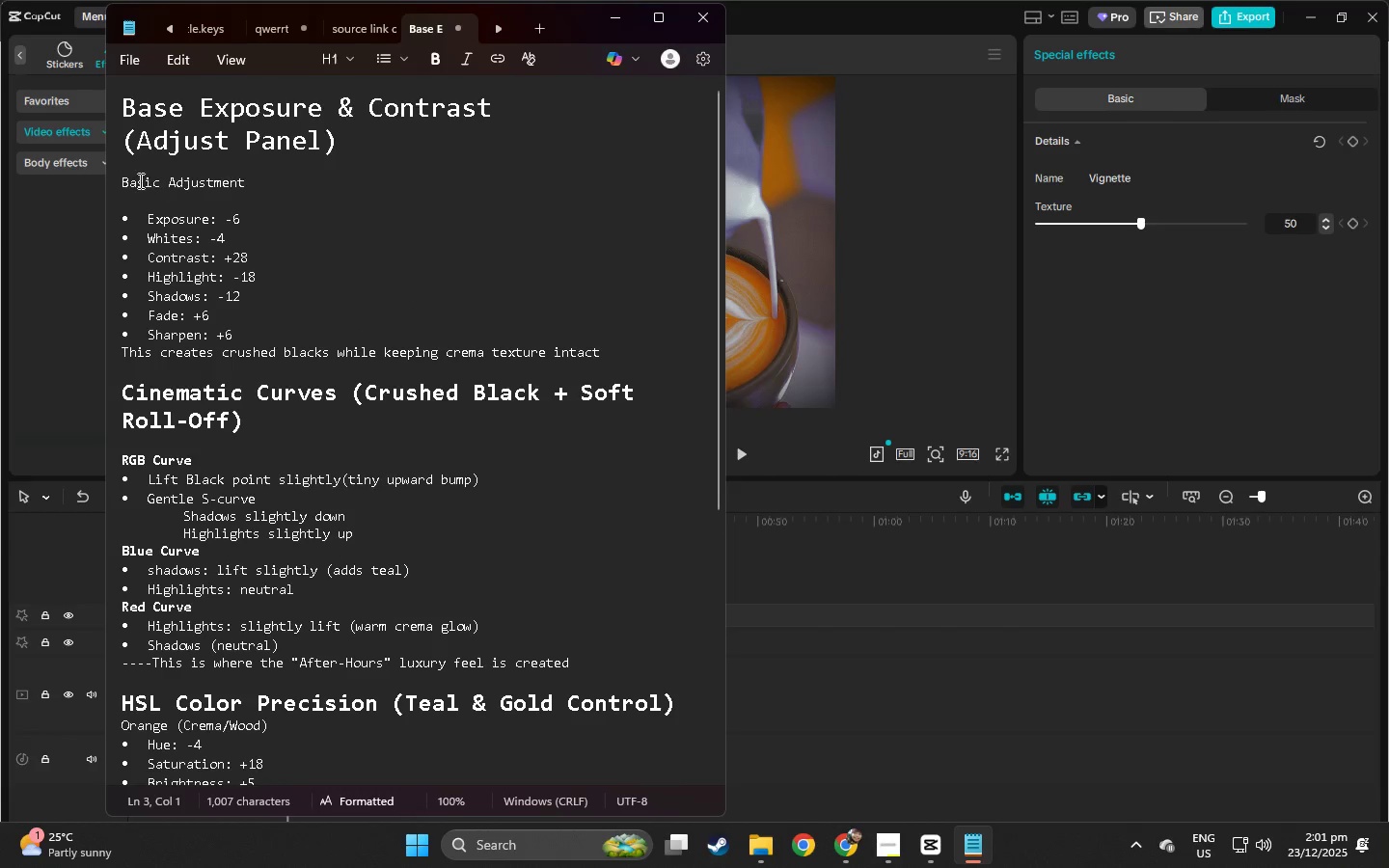 
left_click_drag(start_coordinate=[123, 179], to_coordinate=[250, 189])
 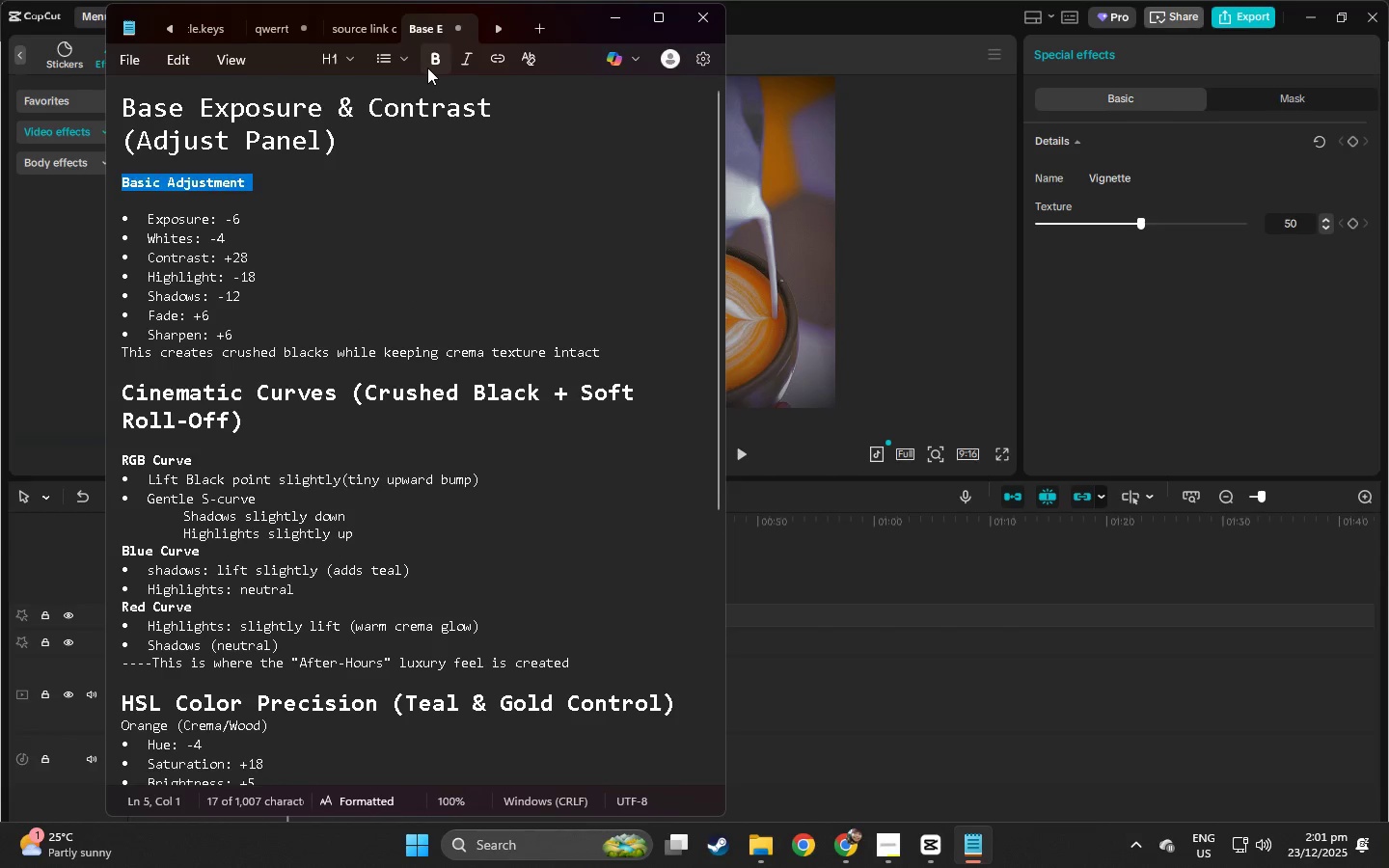 
double_click([353, 287])
 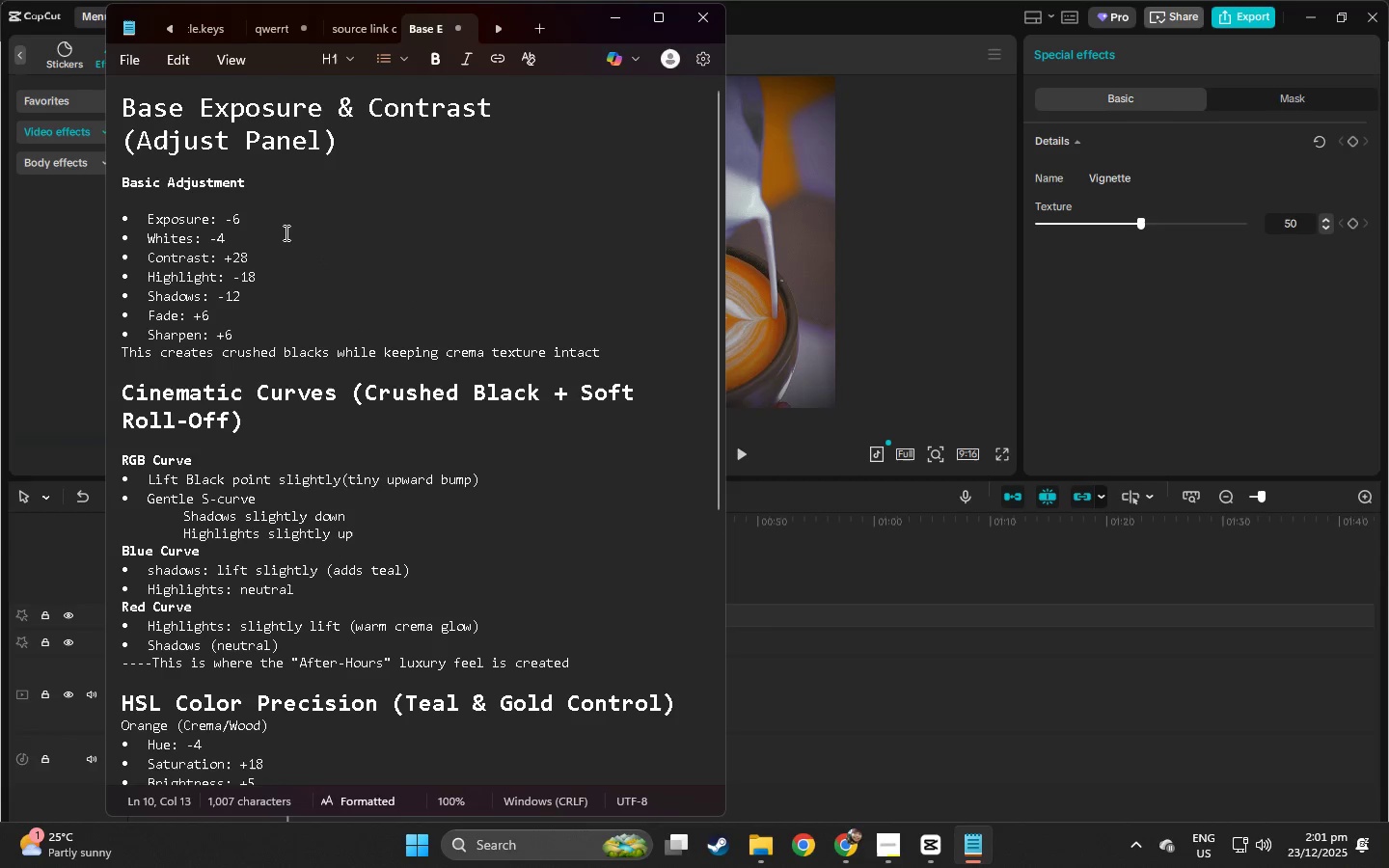 
left_click([239, 206])
 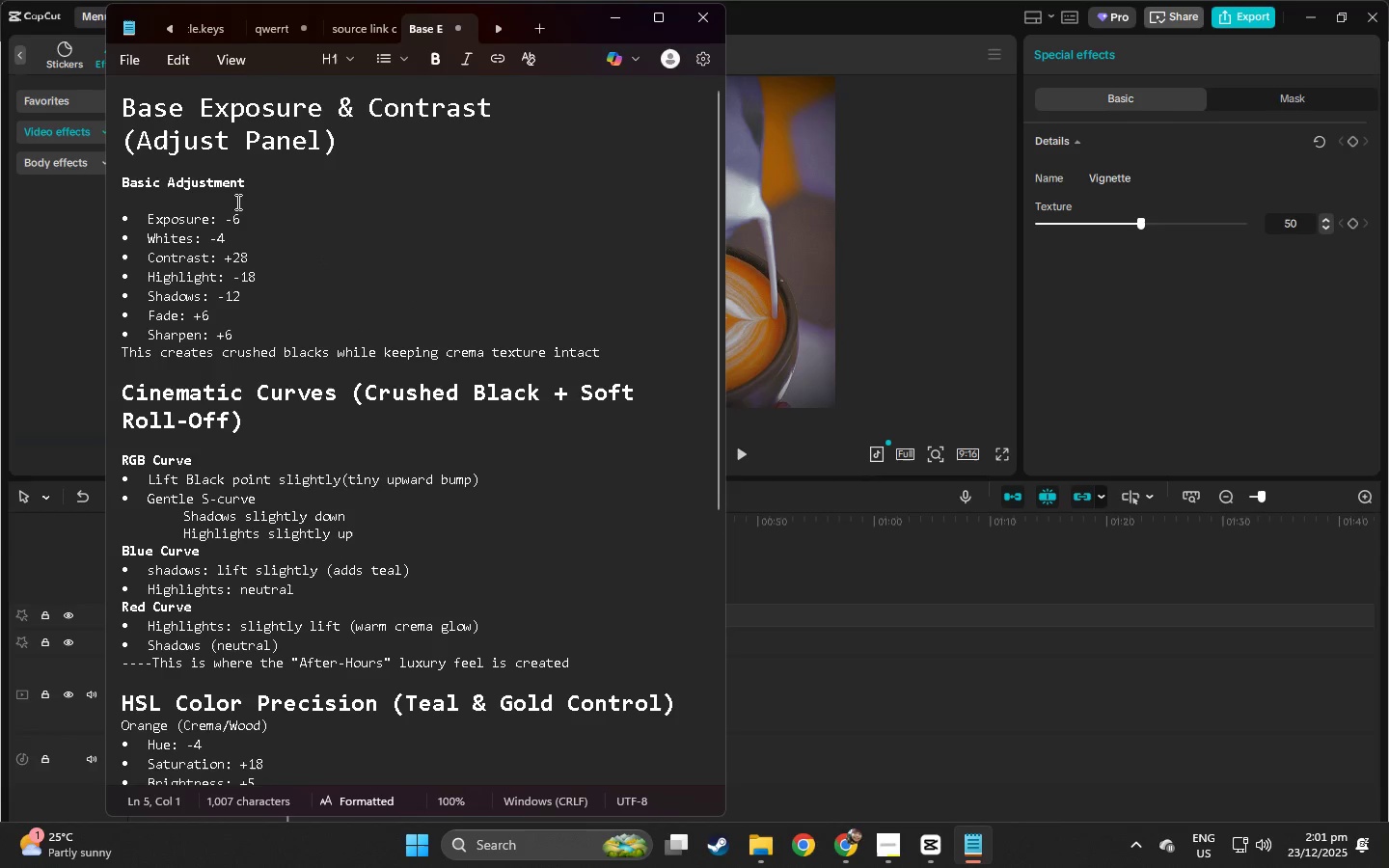 
key(Backspace)
 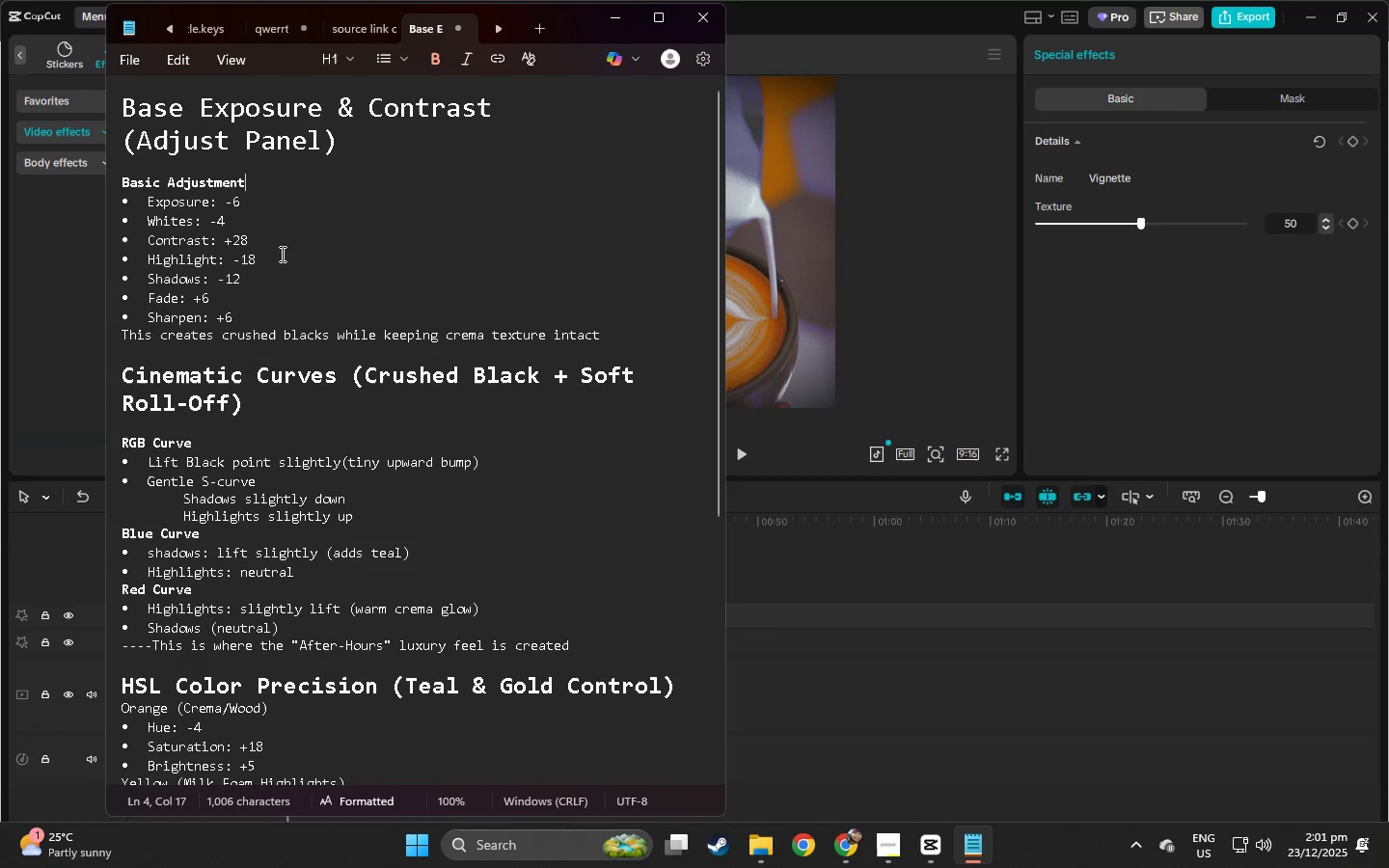 
left_click([281, 258])
 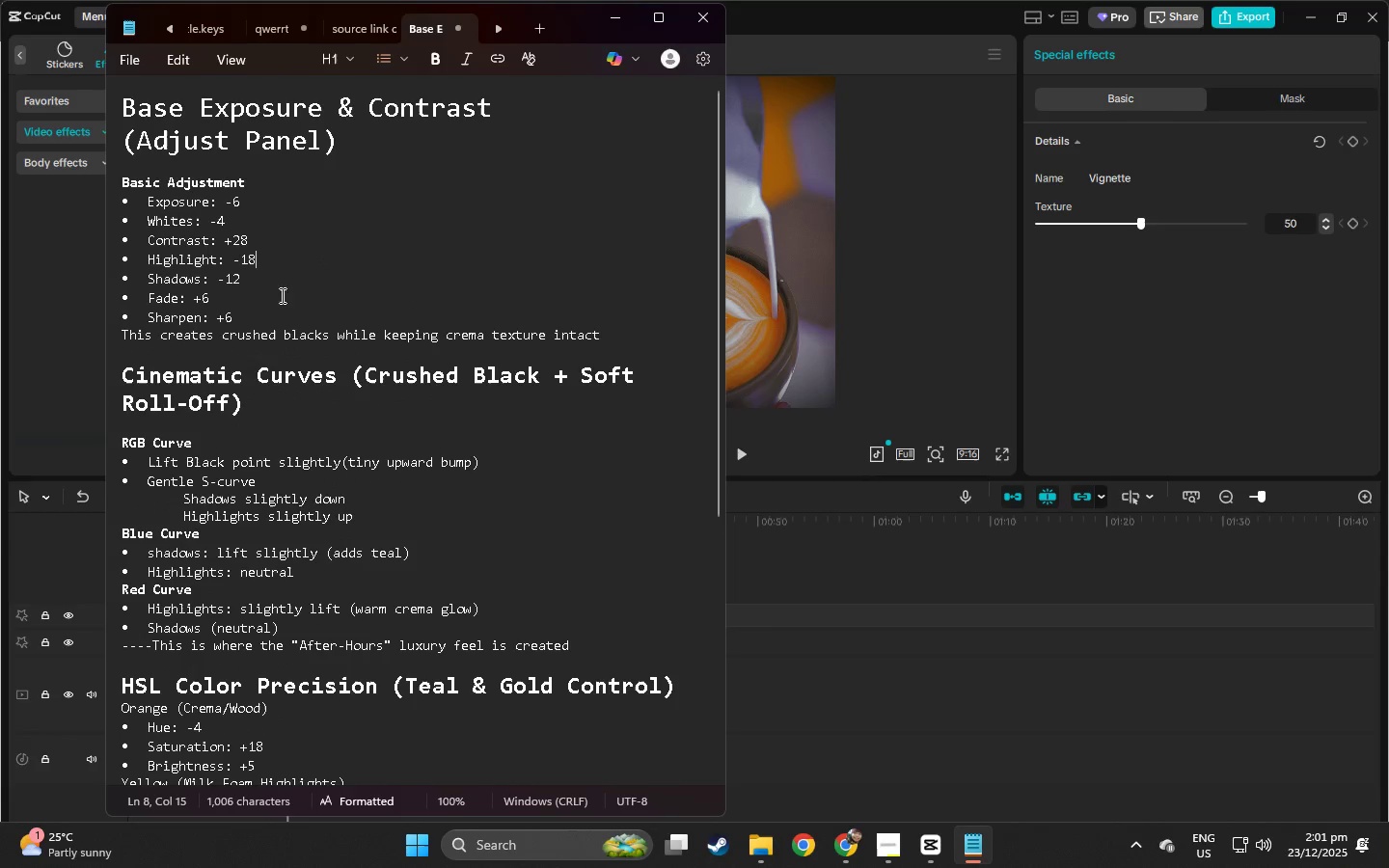 
left_click([284, 310])
 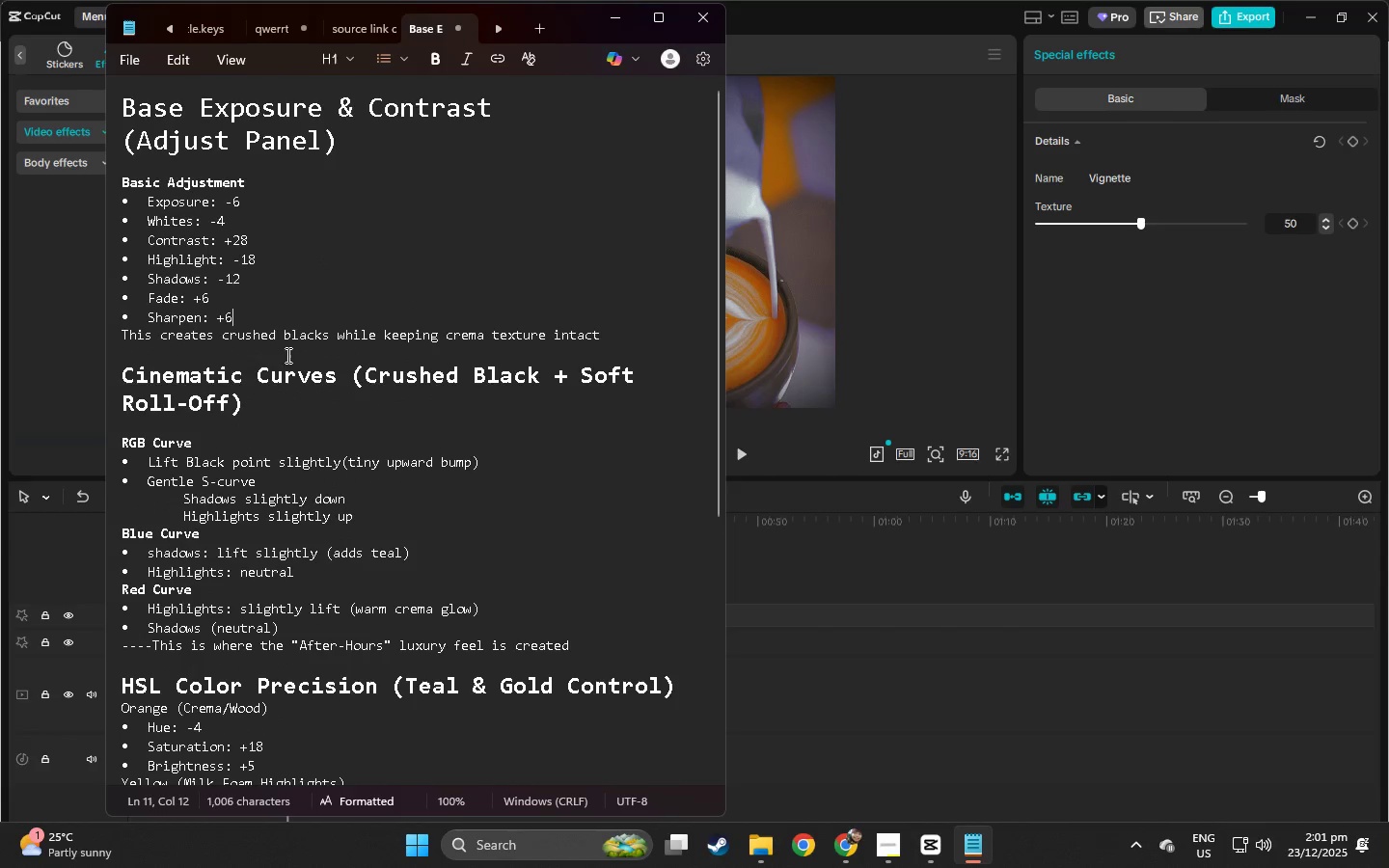 
left_click([286, 355])
 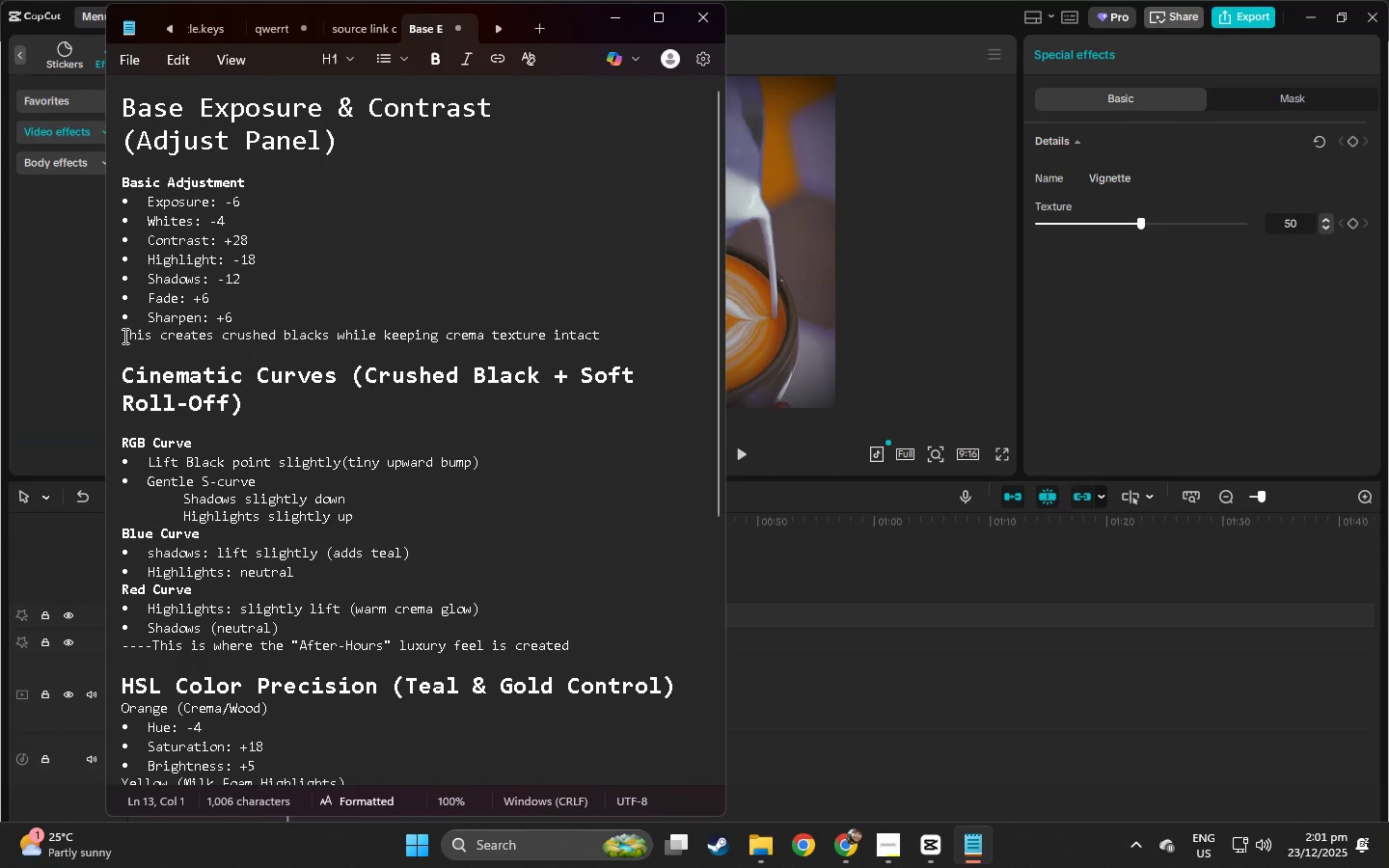 
left_click_drag(start_coordinate=[121, 336], to_coordinate=[129, 336])
 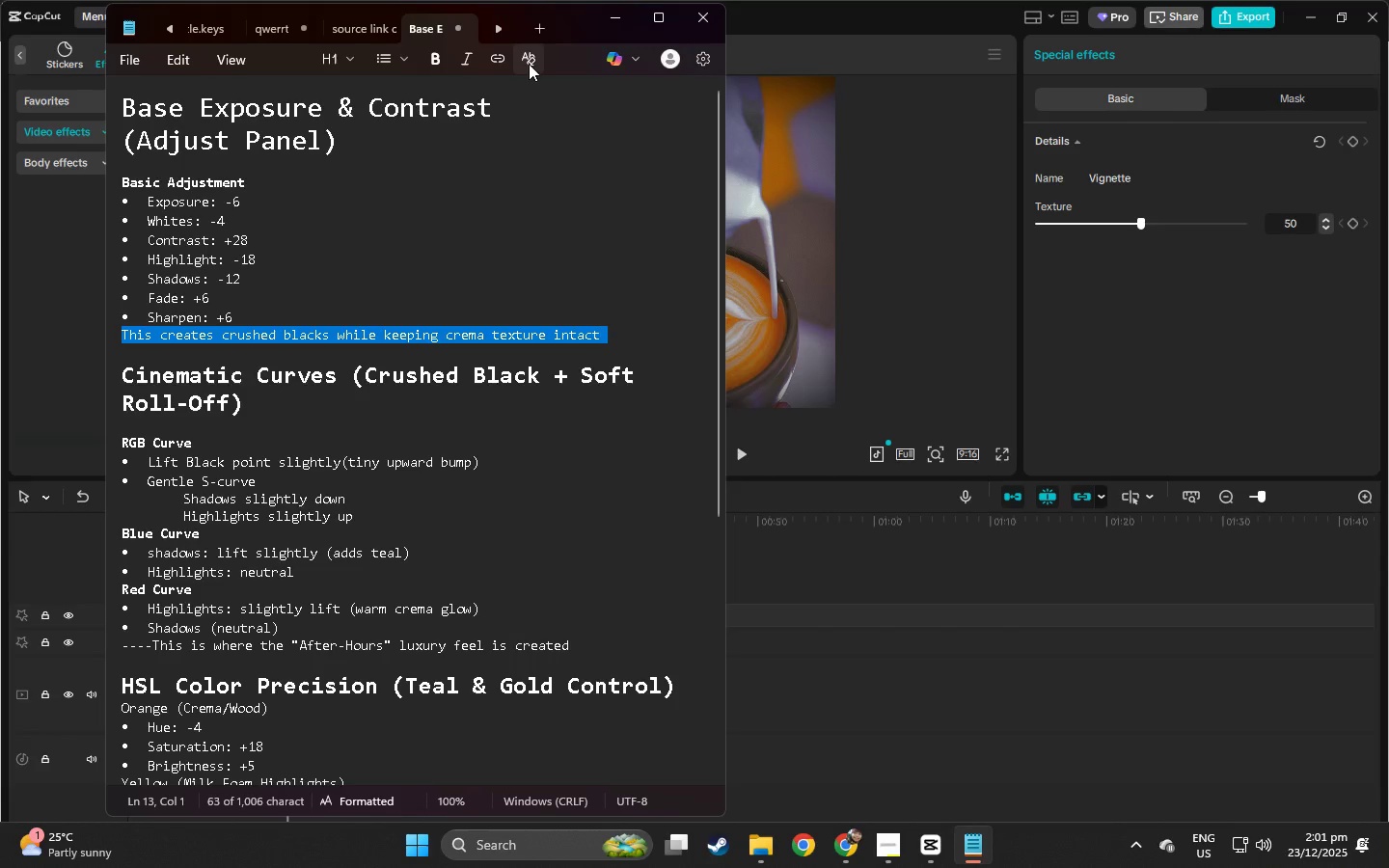 
left_click([468, 57])
 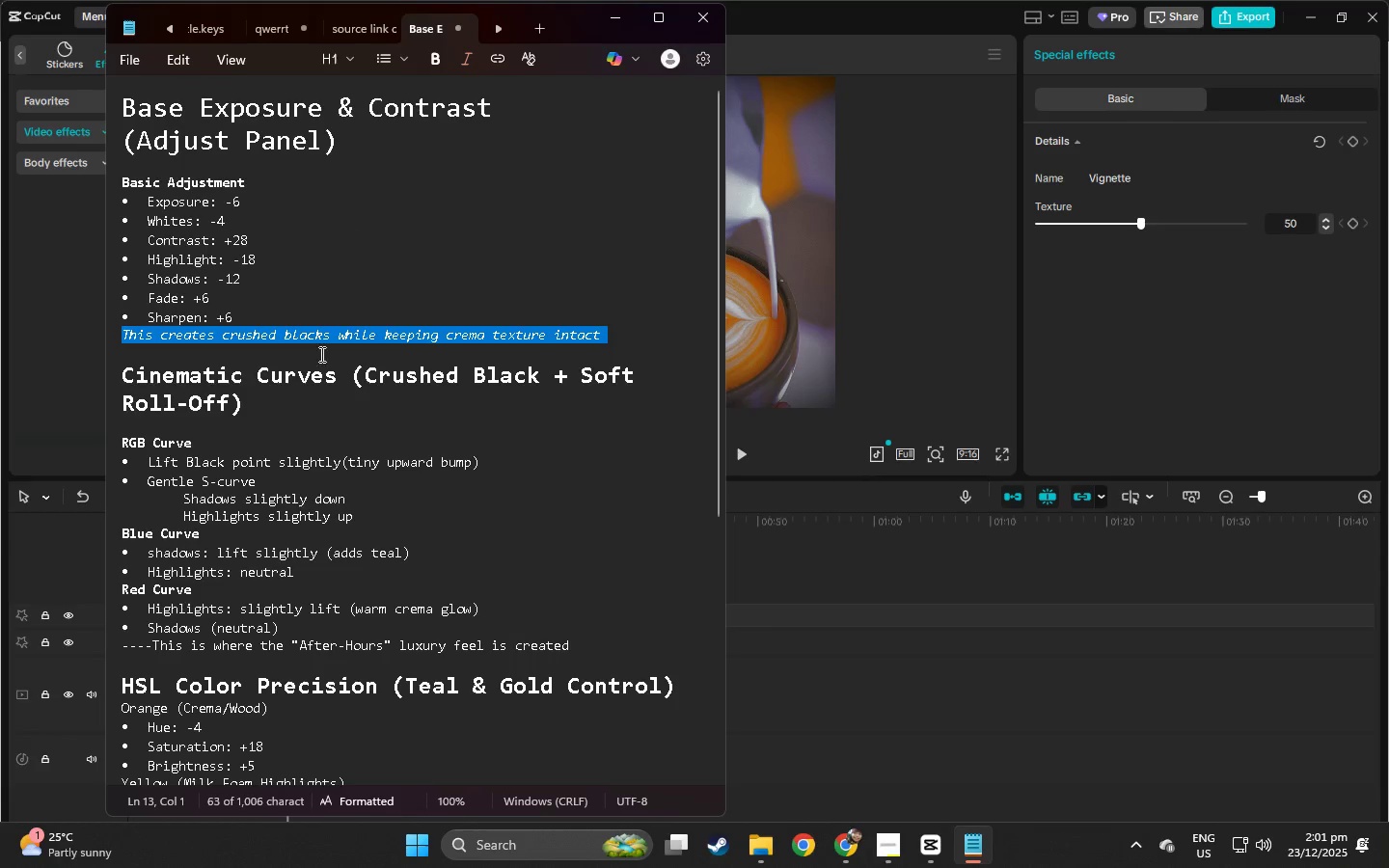 
left_click([316, 377])
 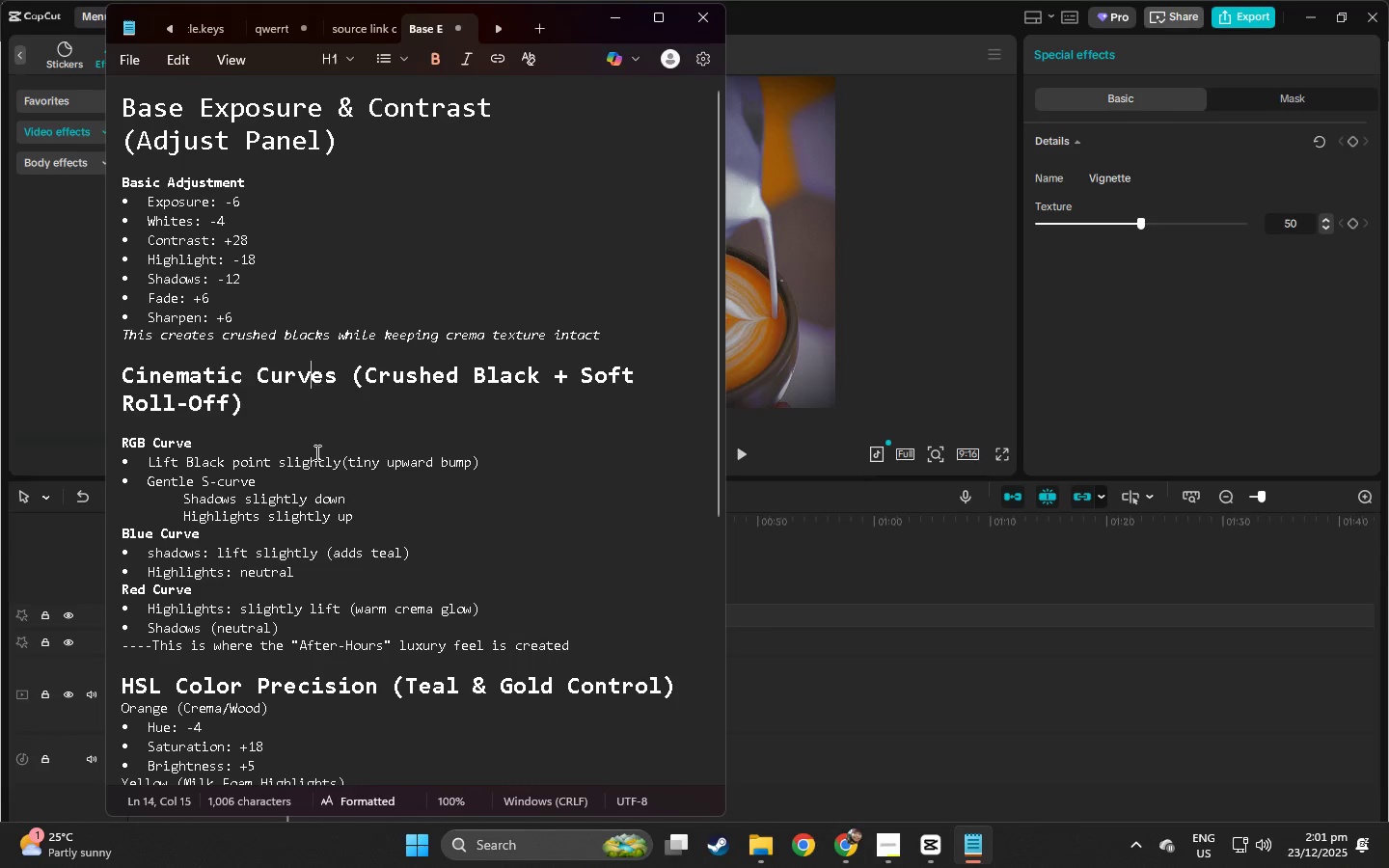 
scroll: coordinate [310, 471], scroll_direction: down, amount: 3.0
 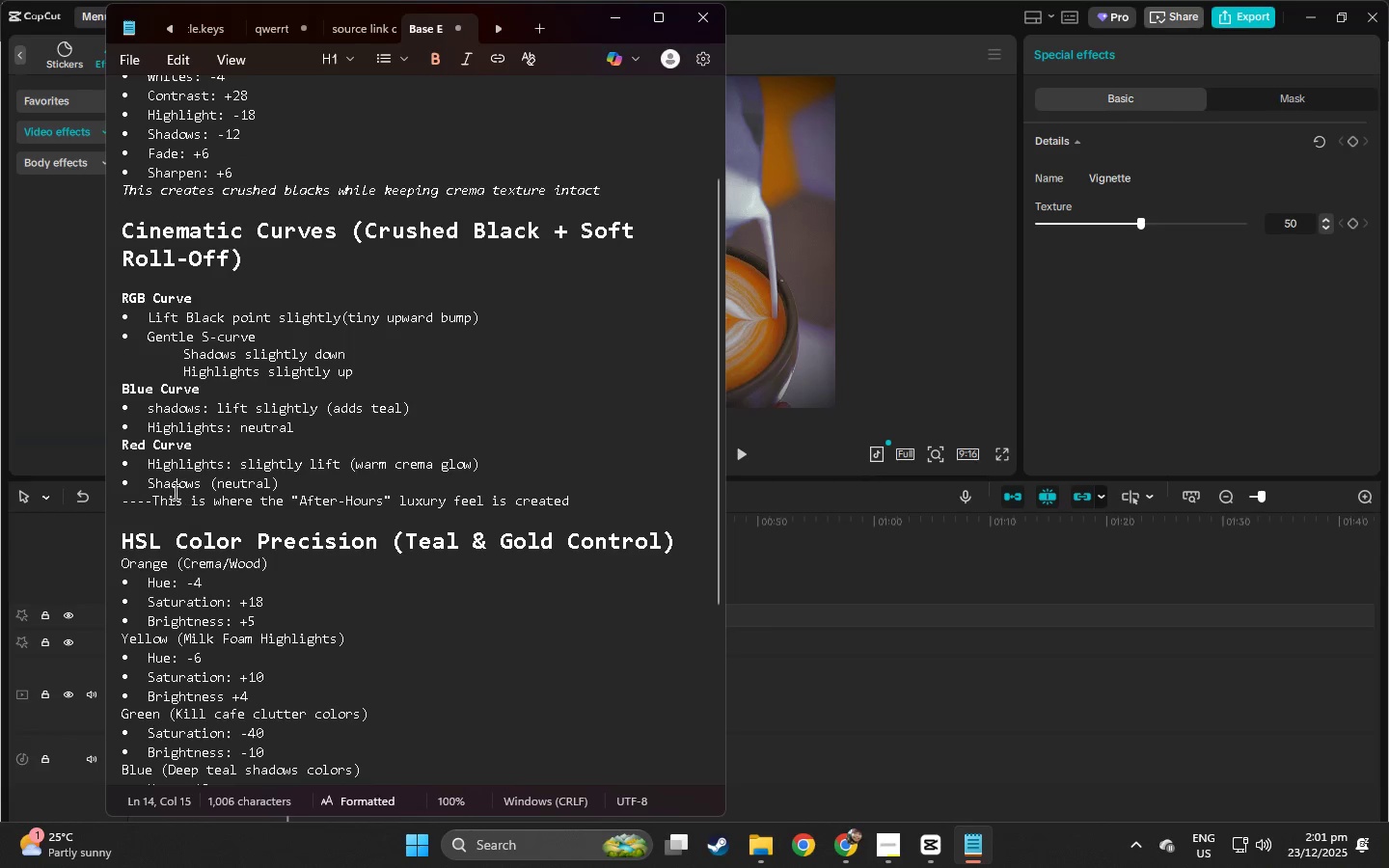 
left_click_drag(start_coordinate=[155, 499], to_coordinate=[119, 502])
 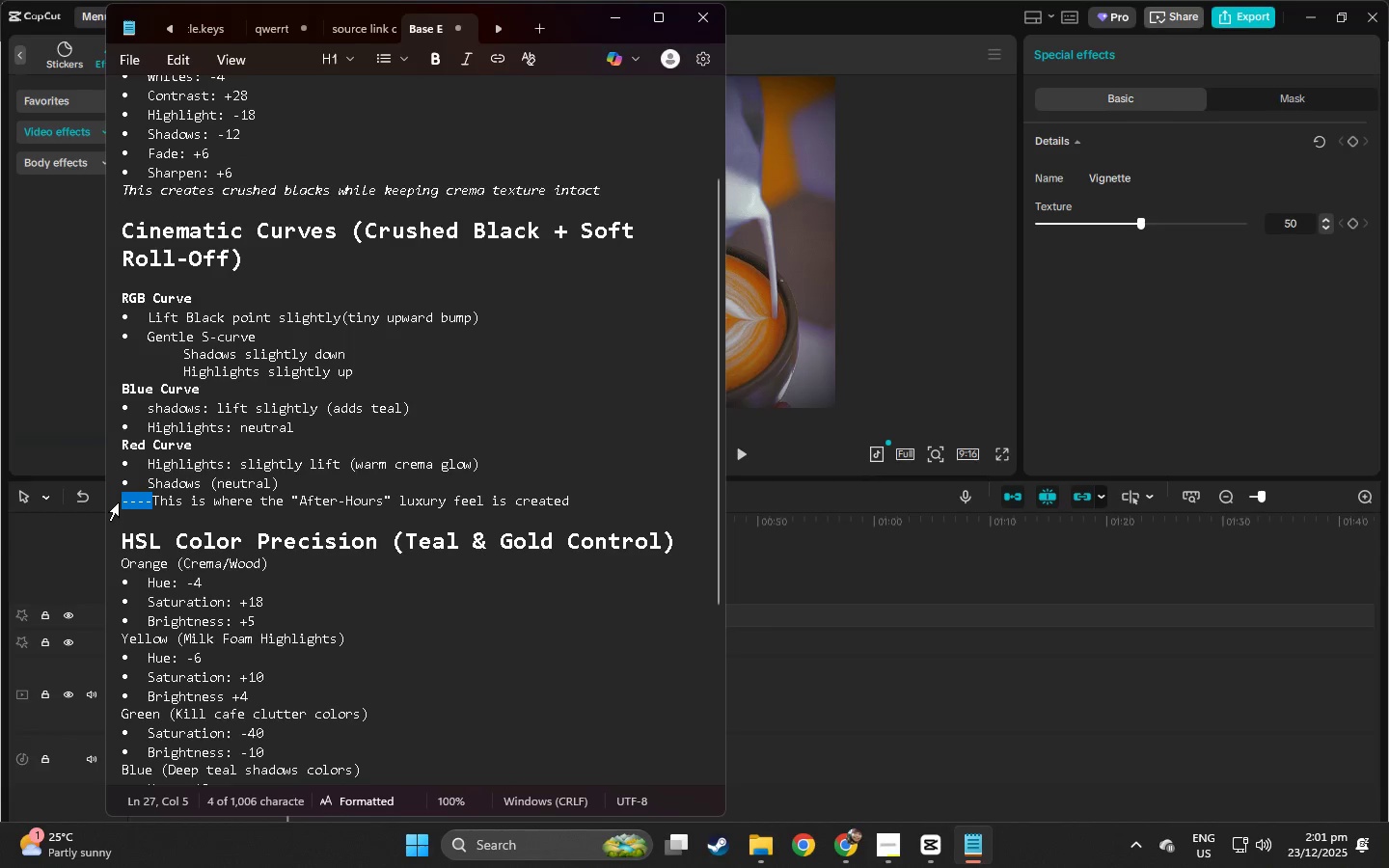 
key(Backspace)
 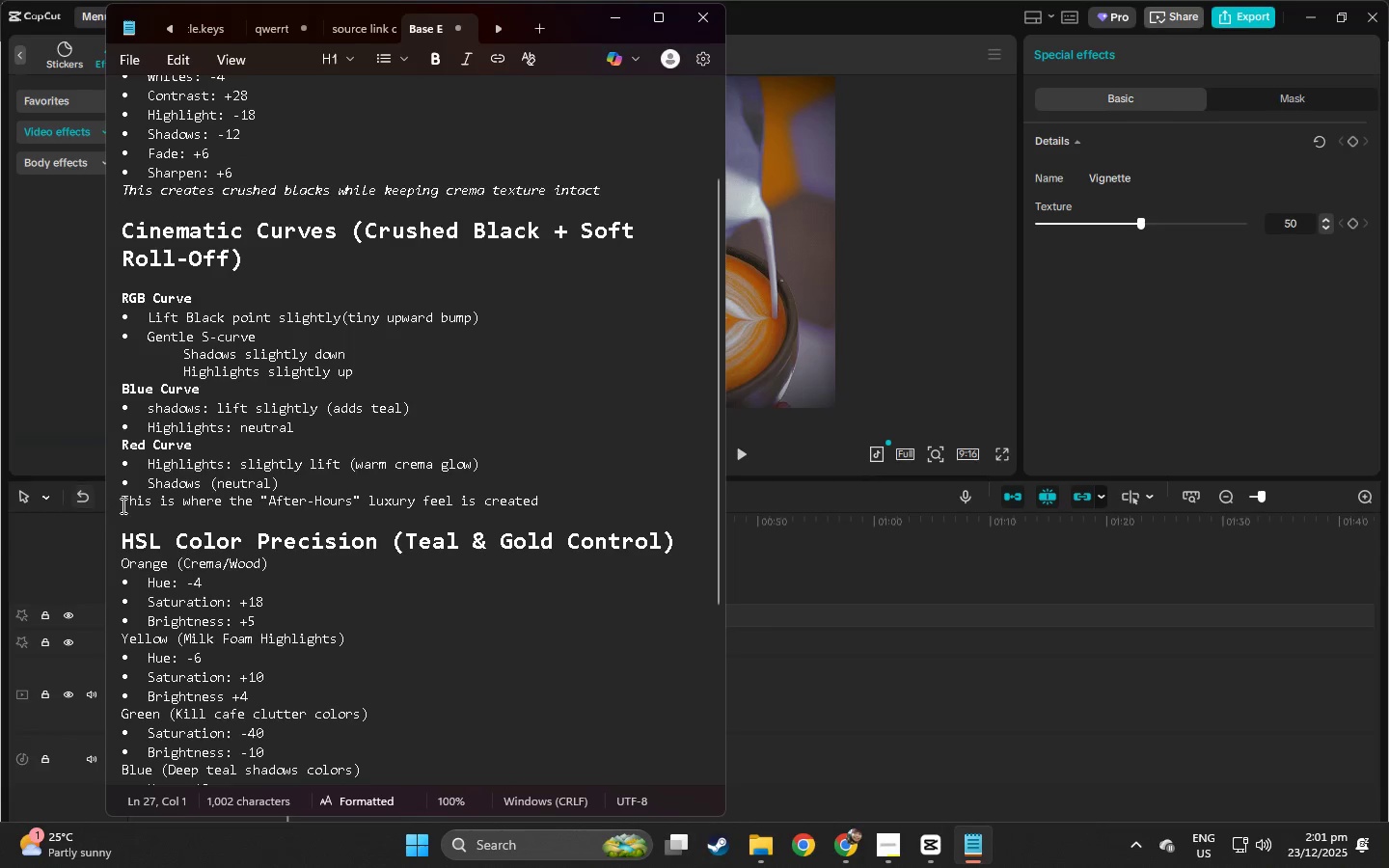 
left_click_drag(start_coordinate=[122, 505], to_coordinate=[547, 499])
 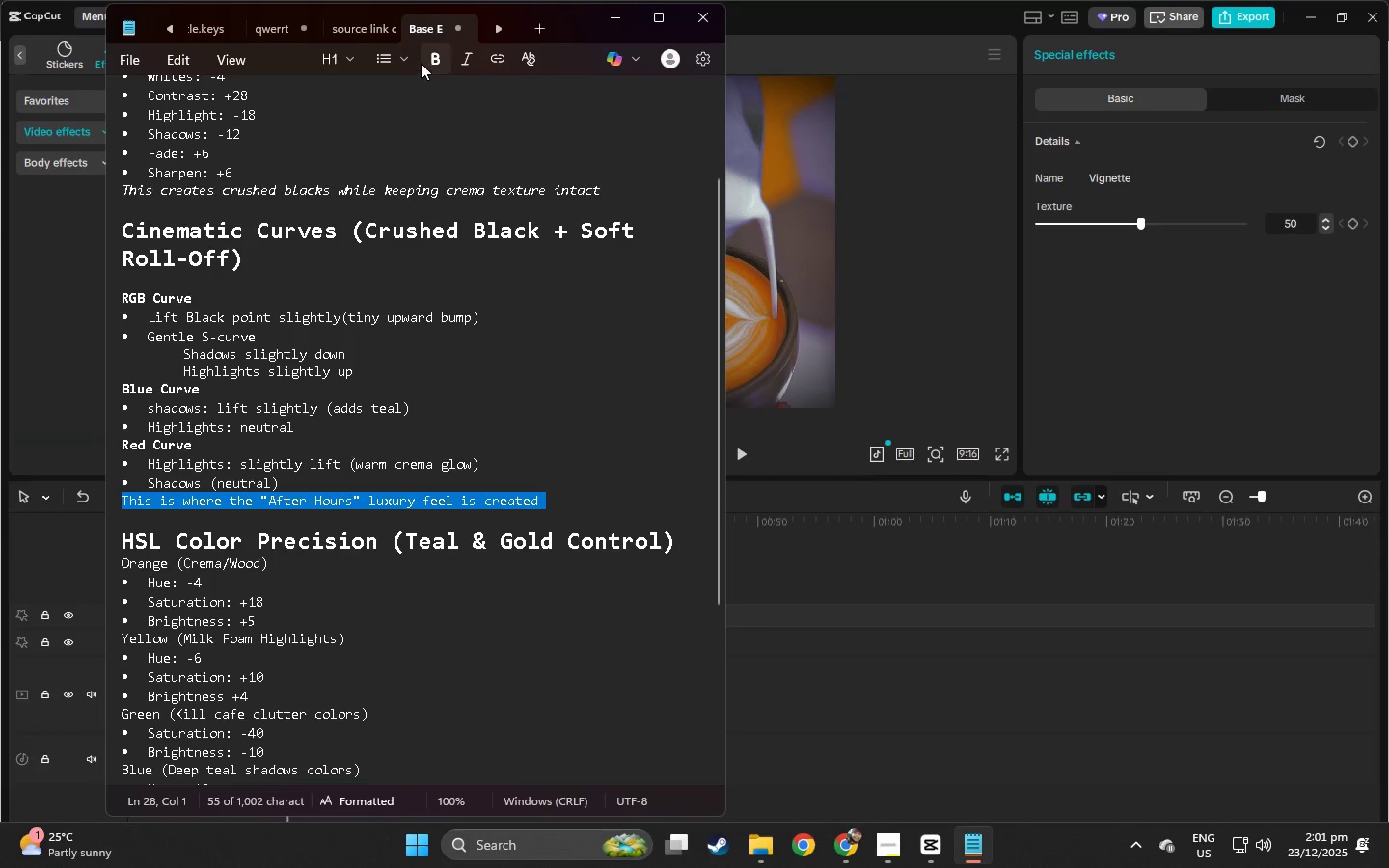 
left_click([471, 52])
 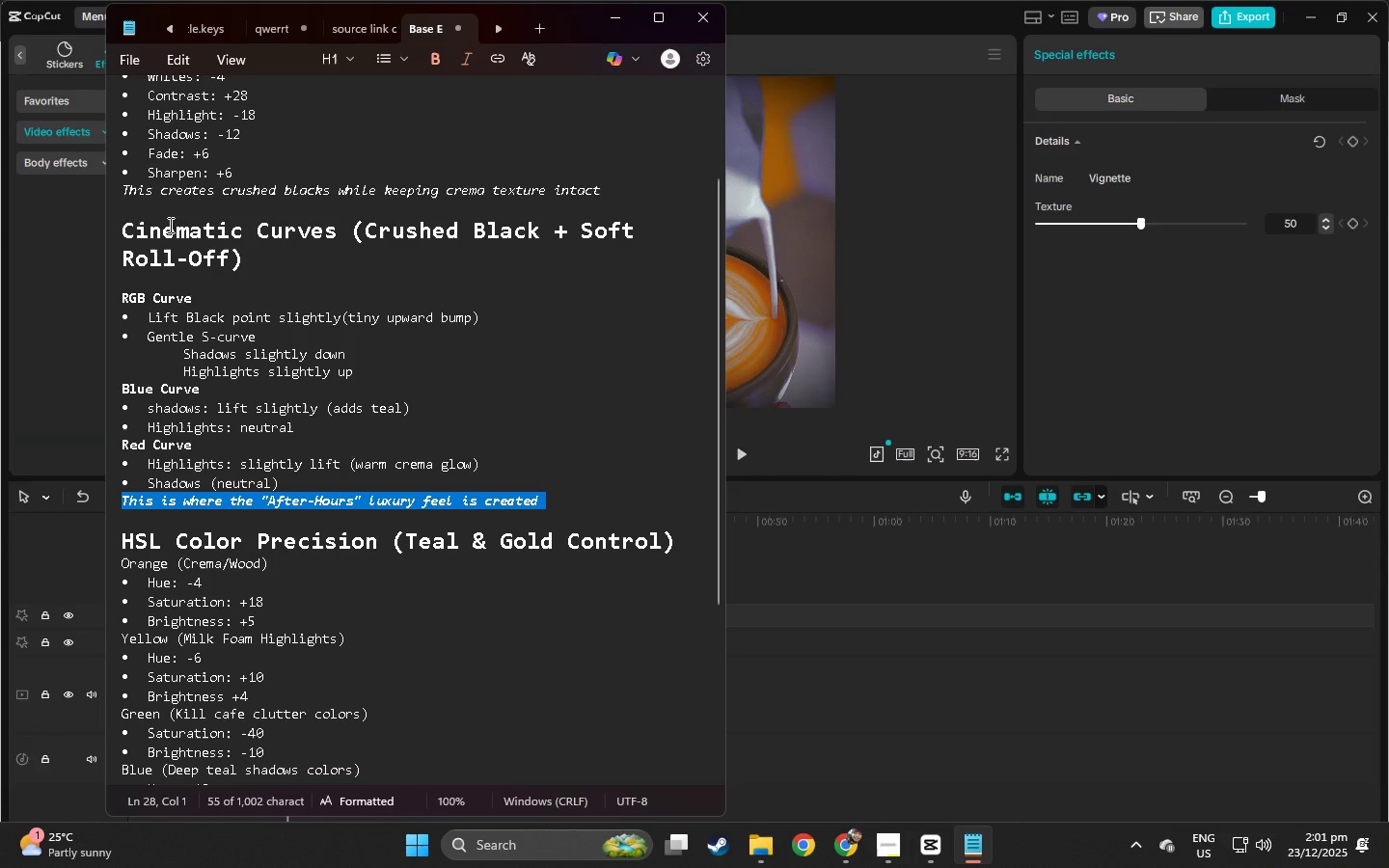 
left_click_drag(start_coordinate=[126, 186], to_coordinate=[604, 195])
 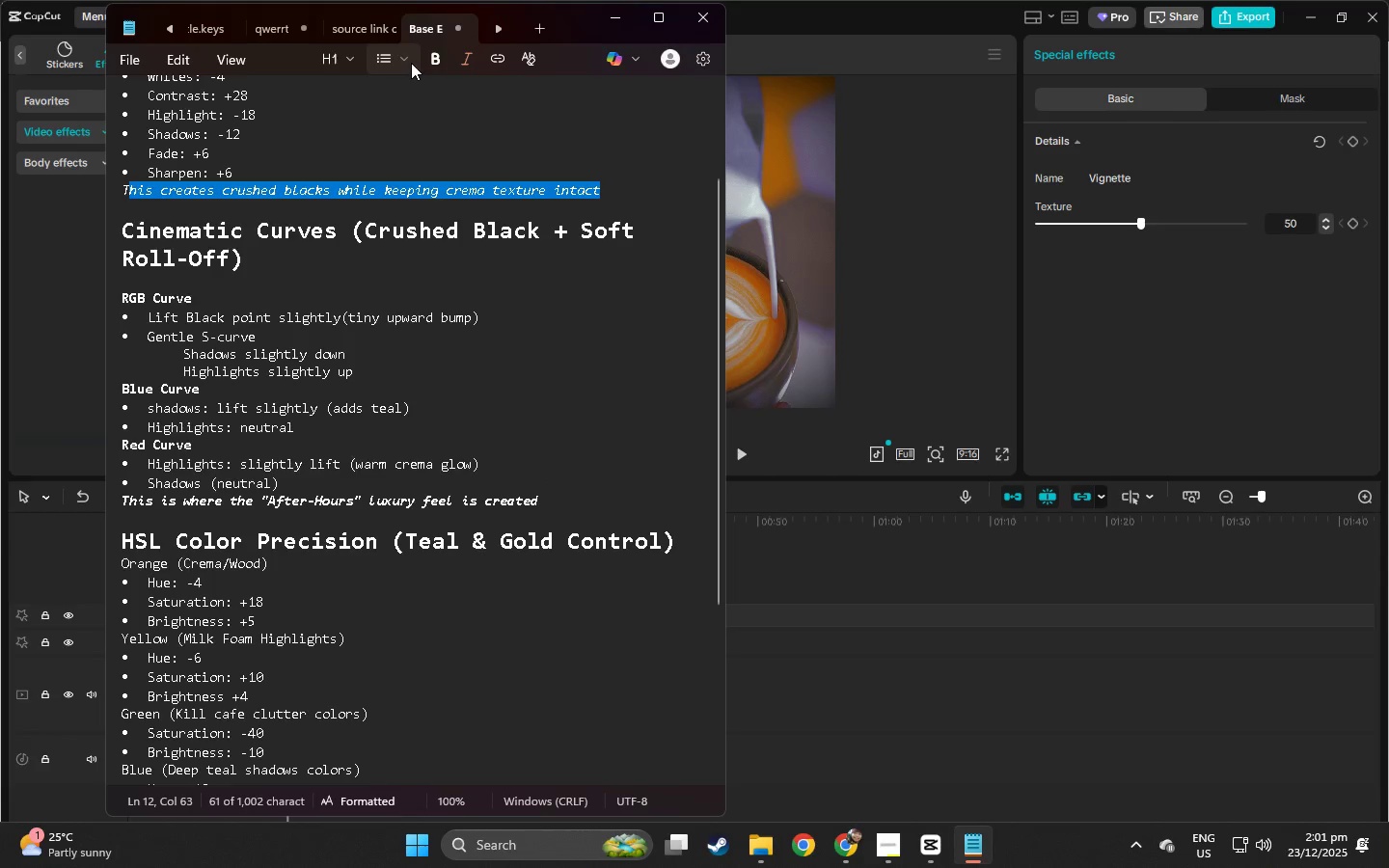 
left_click([428, 61])
 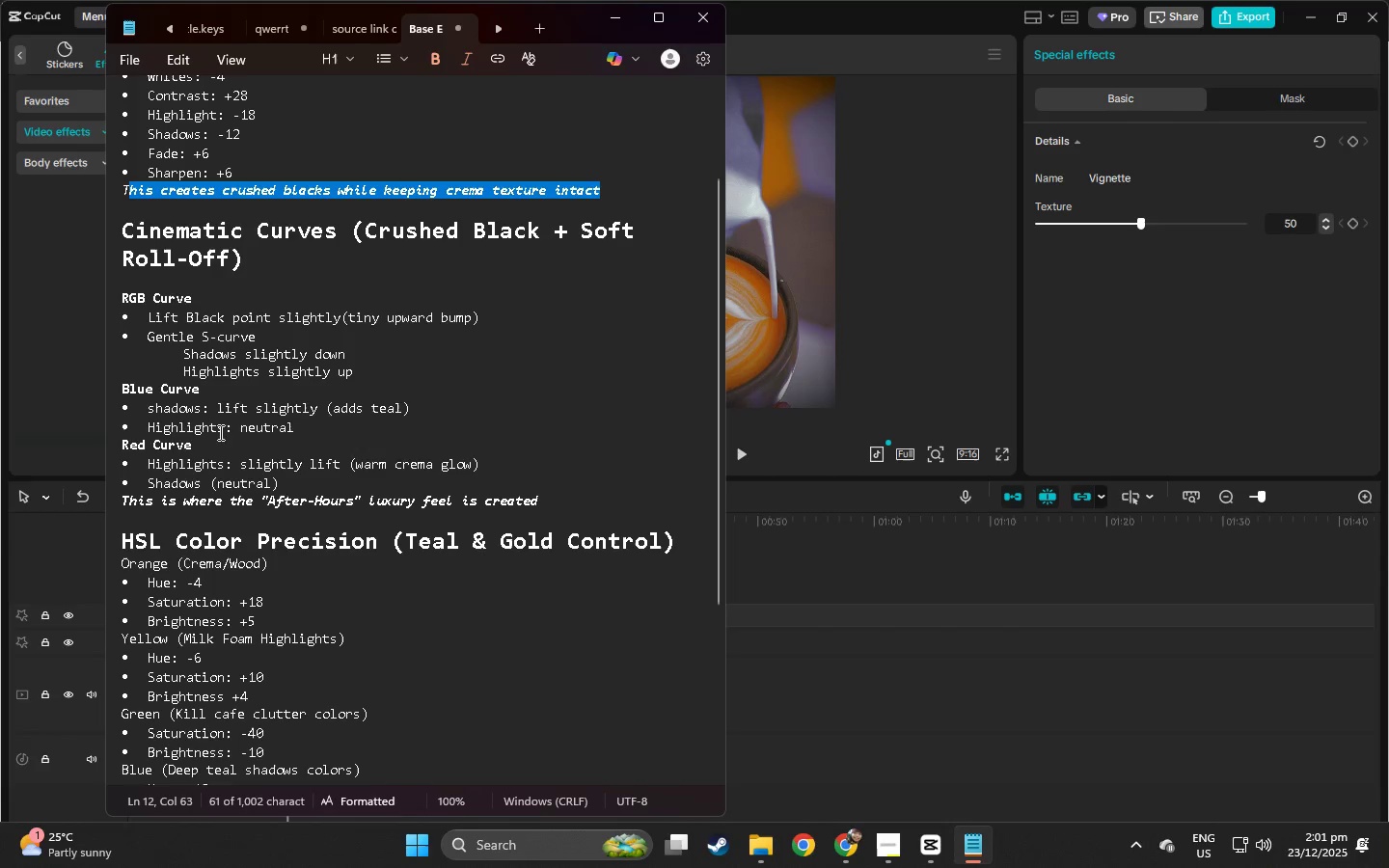 
scroll: coordinate [247, 619], scroll_direction: down, amount: 9.0
 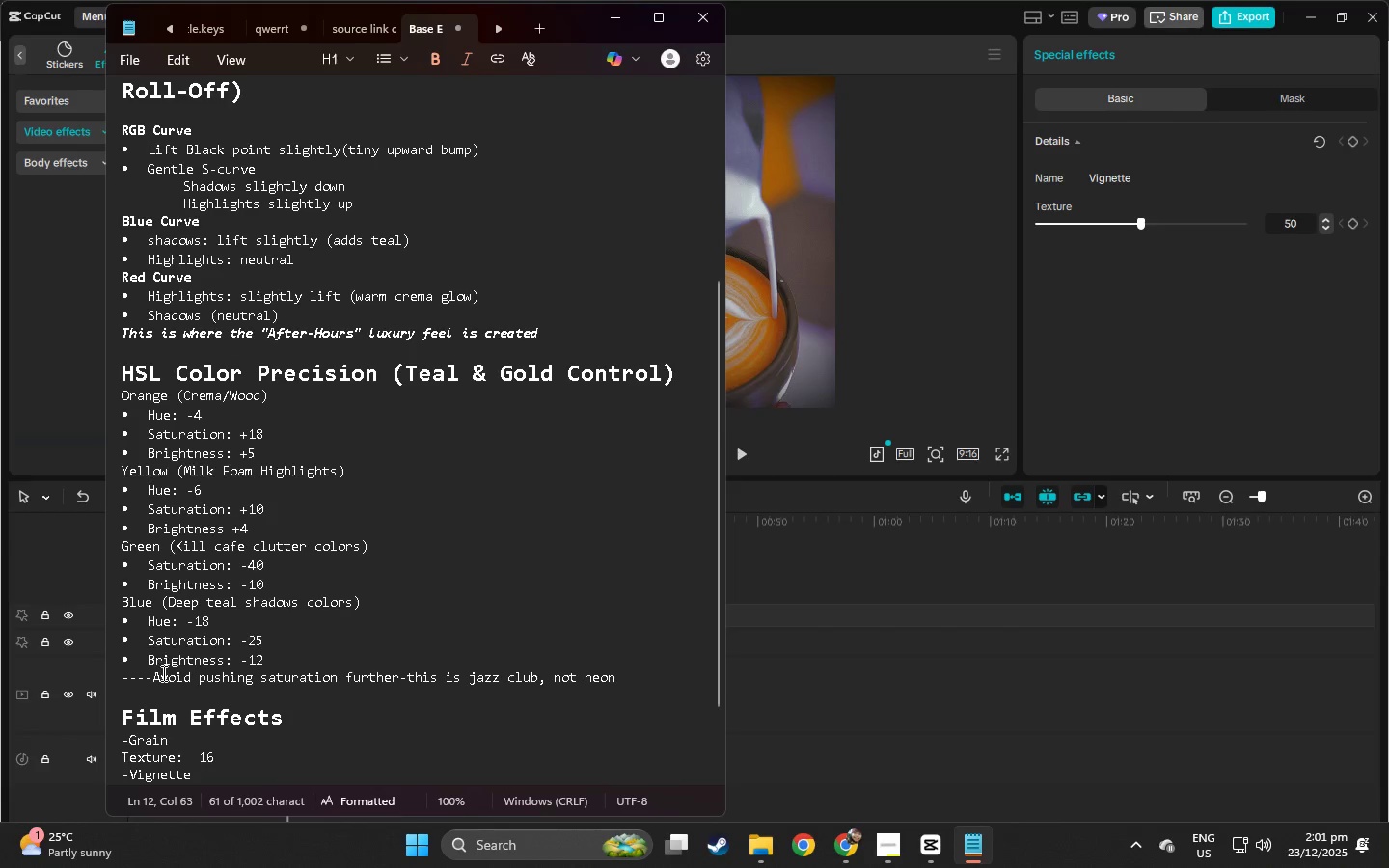 
left_click_drag(start_coordinate=[152, 680], to_coordinate=[77, 691])
 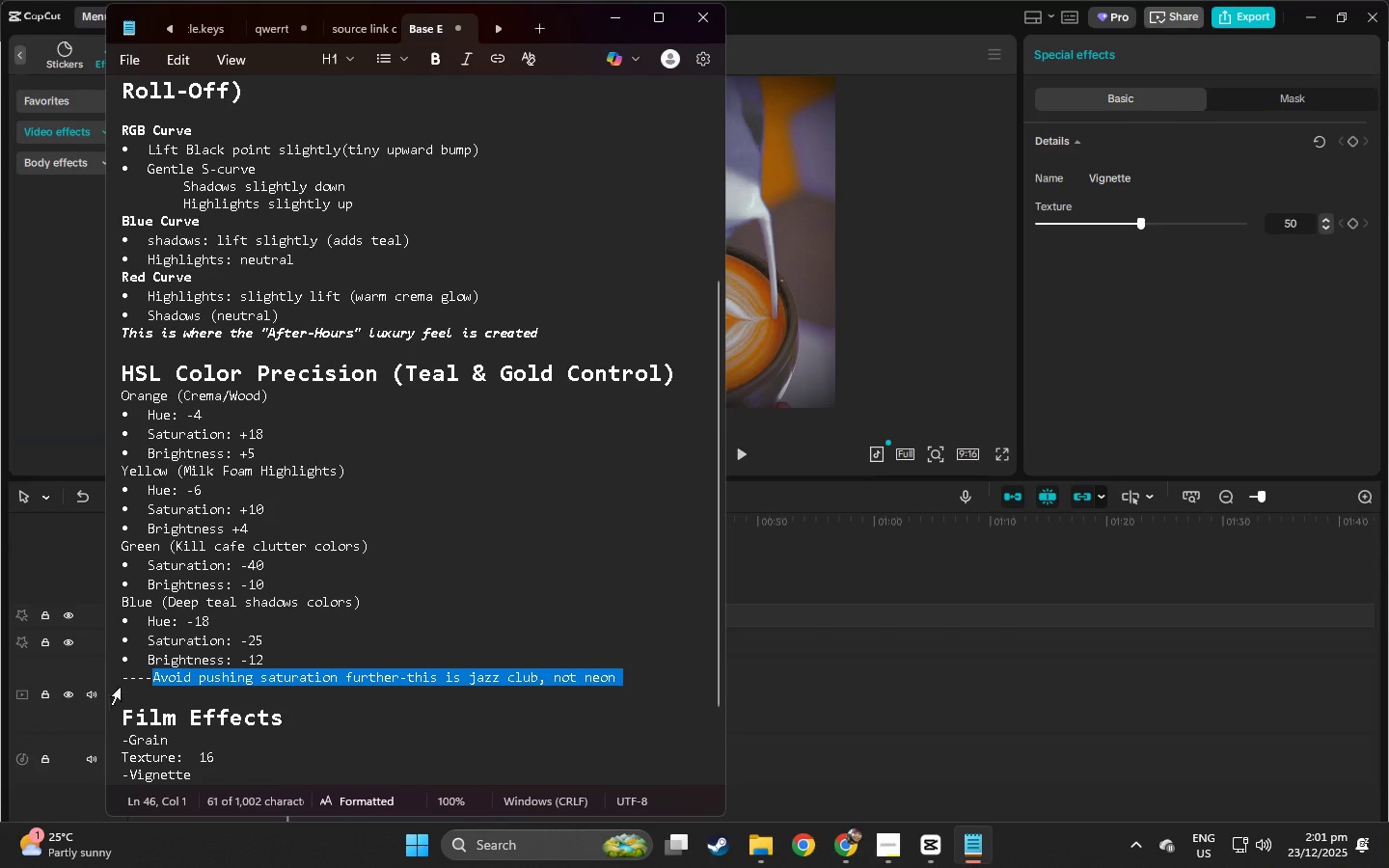 
left_click([146, 681])
 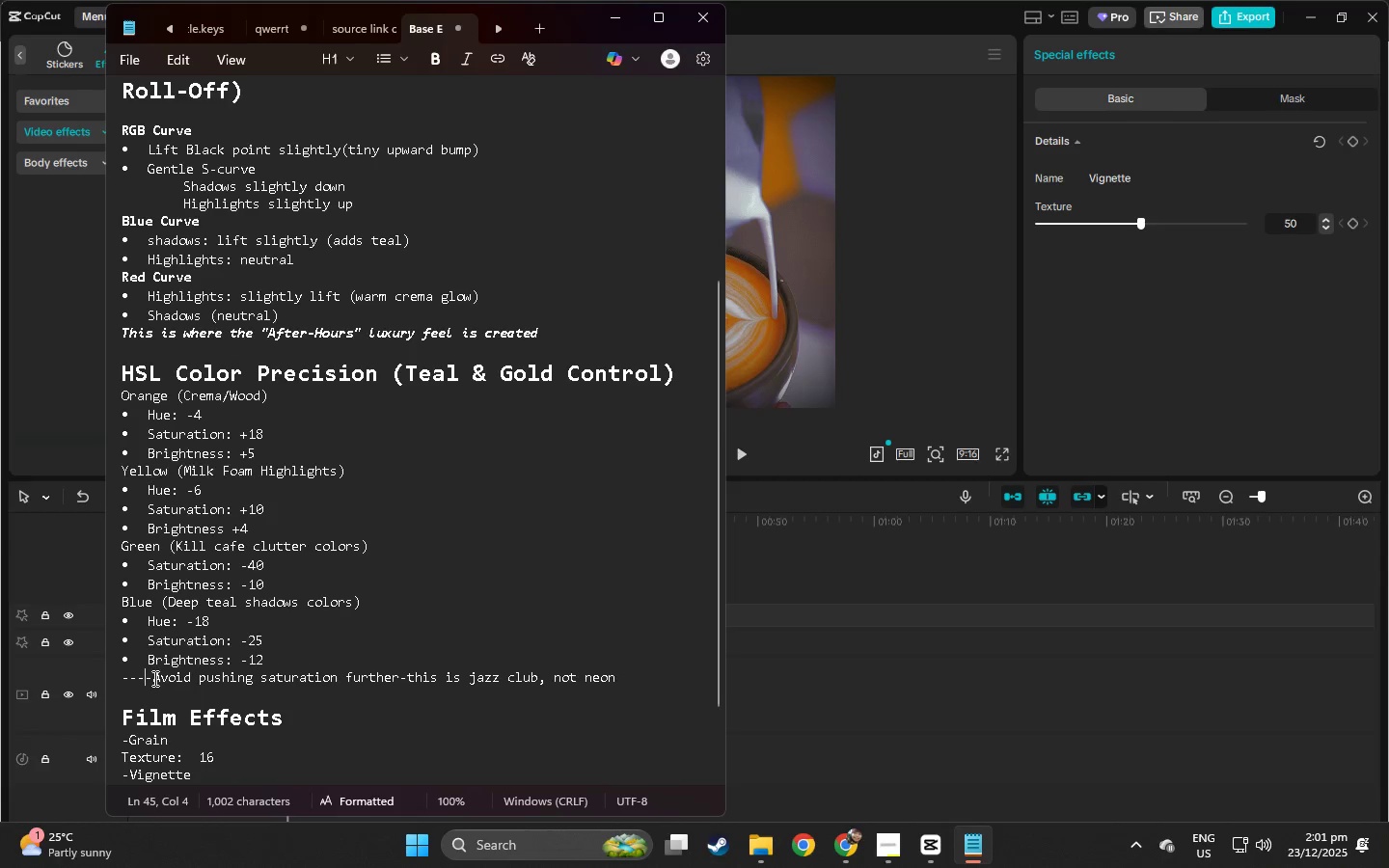 
left_click_drag(start_coordinate=[153, 678], to_coordinate=[90, 676])
 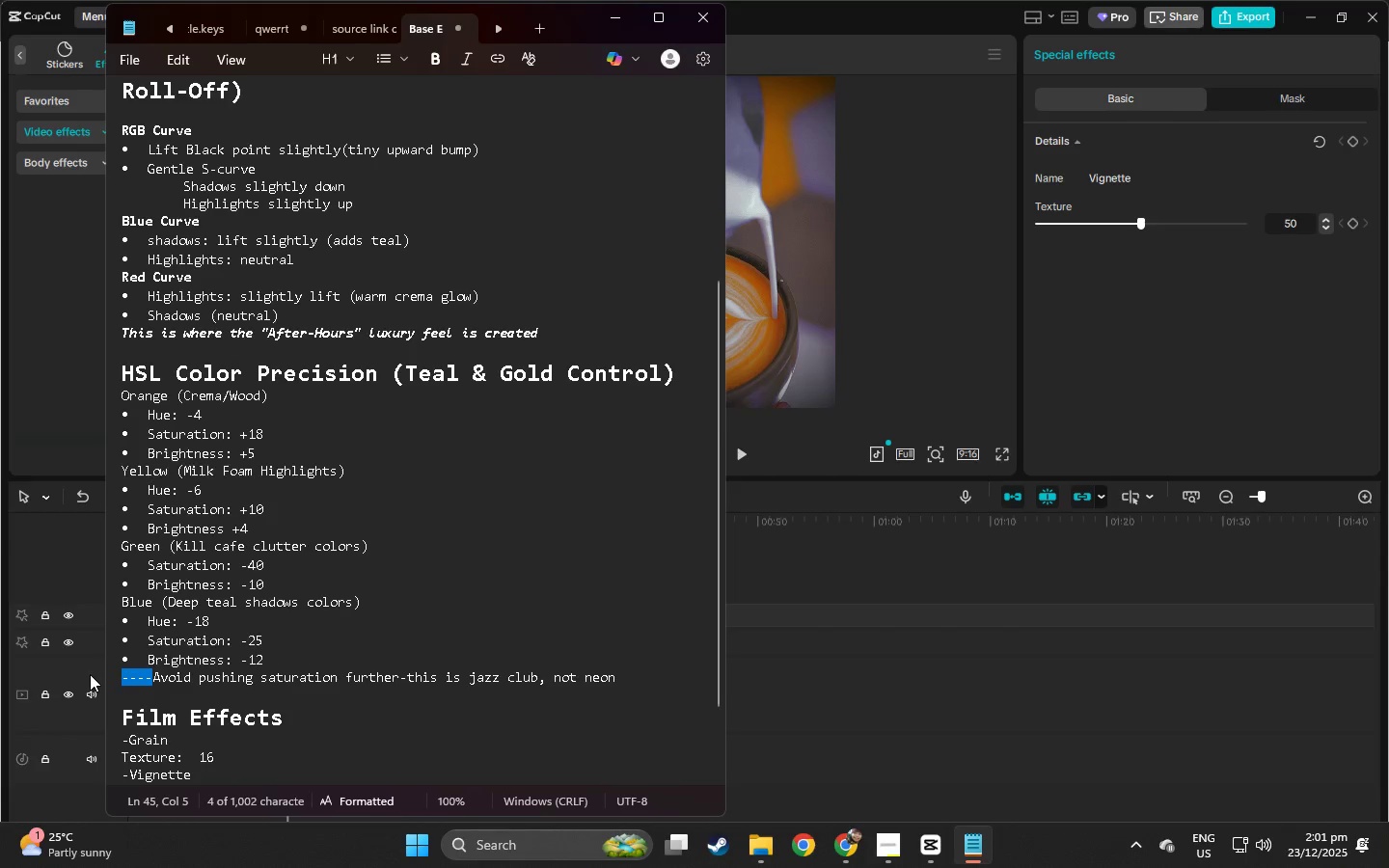 
key(Backspace)
 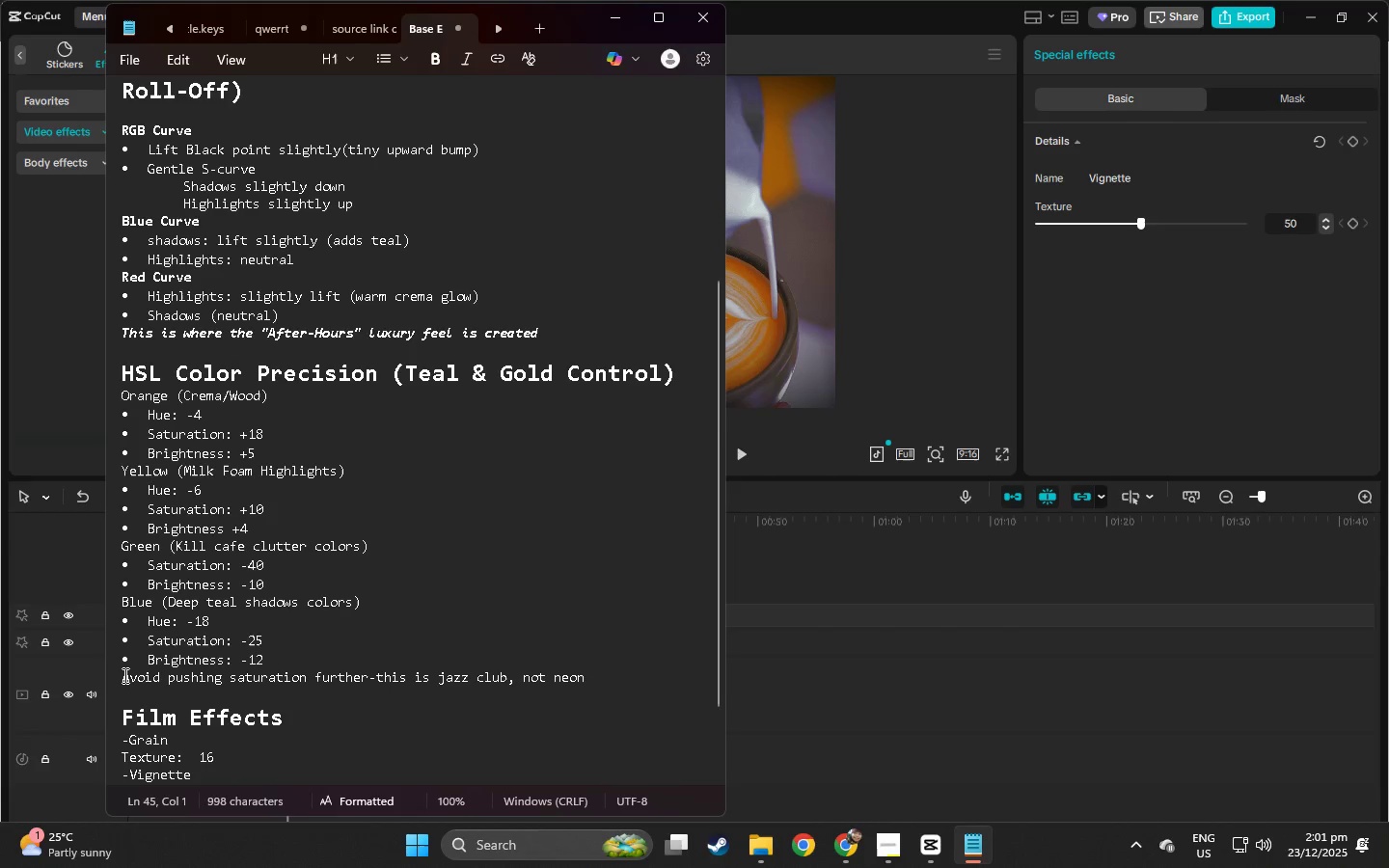 
left_click_drag(start_coordinate=[122, 676], to_coordinate=[597, 683])
 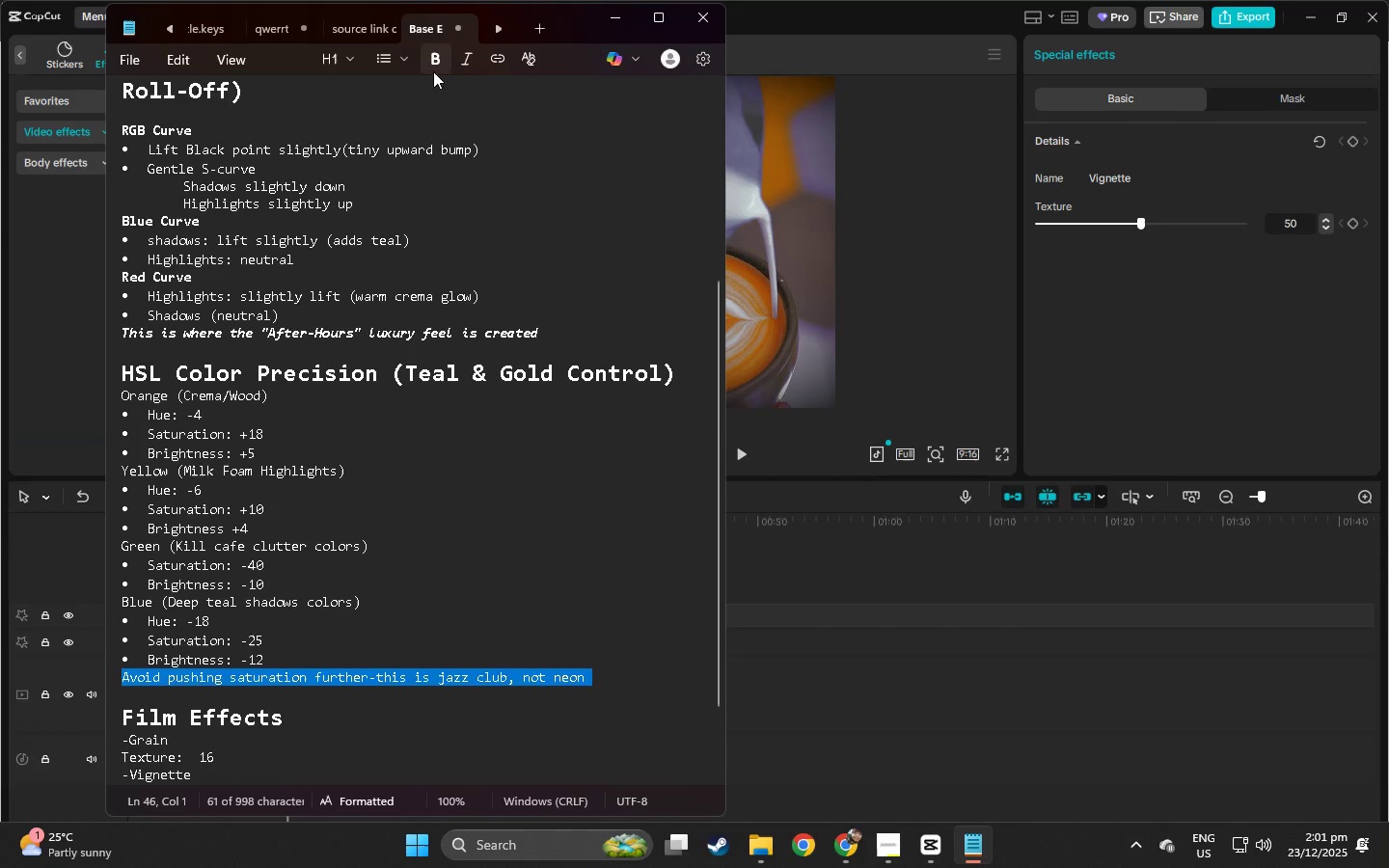 
double_click([468, 65])
 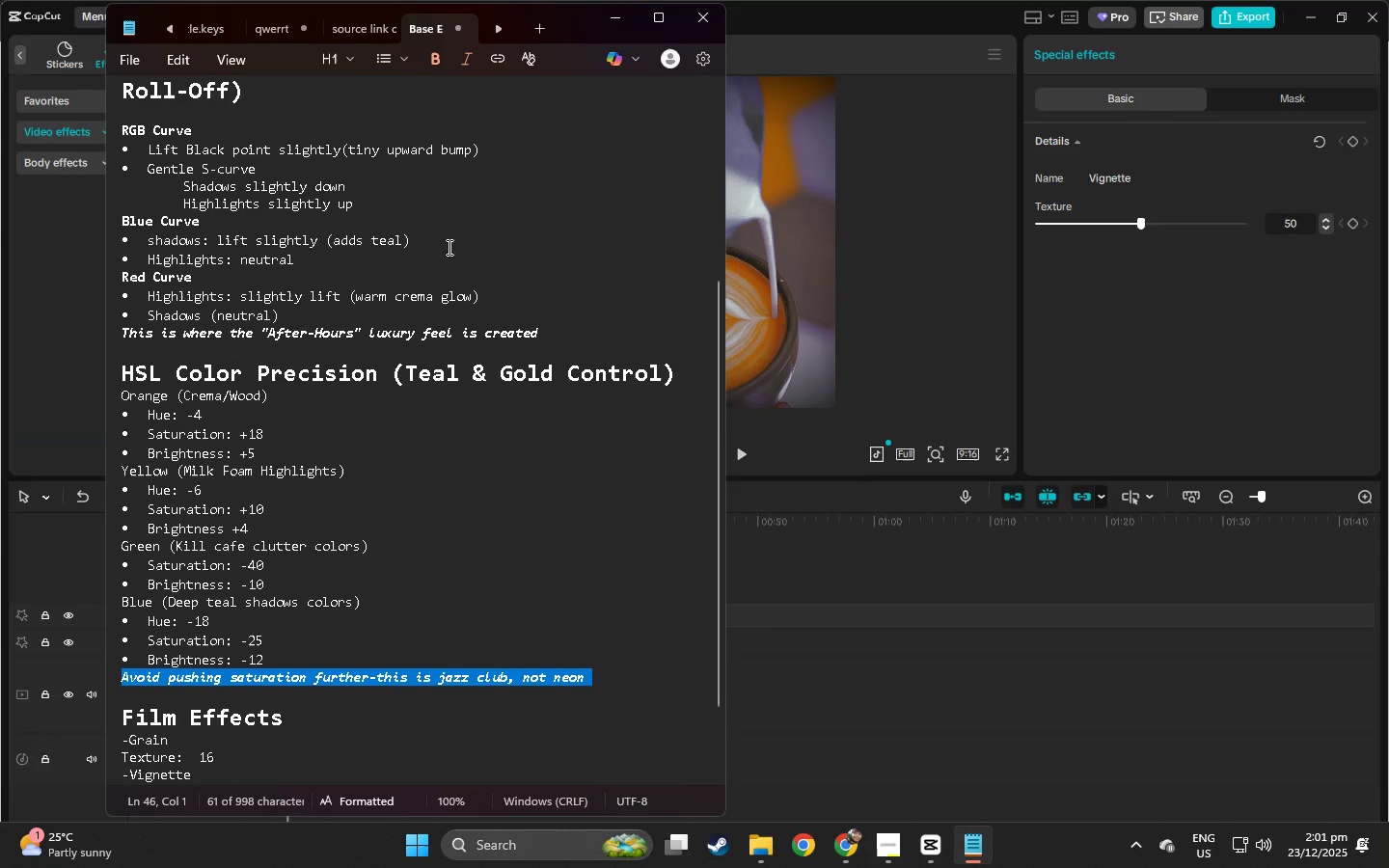 
triple_click([449, 436])
 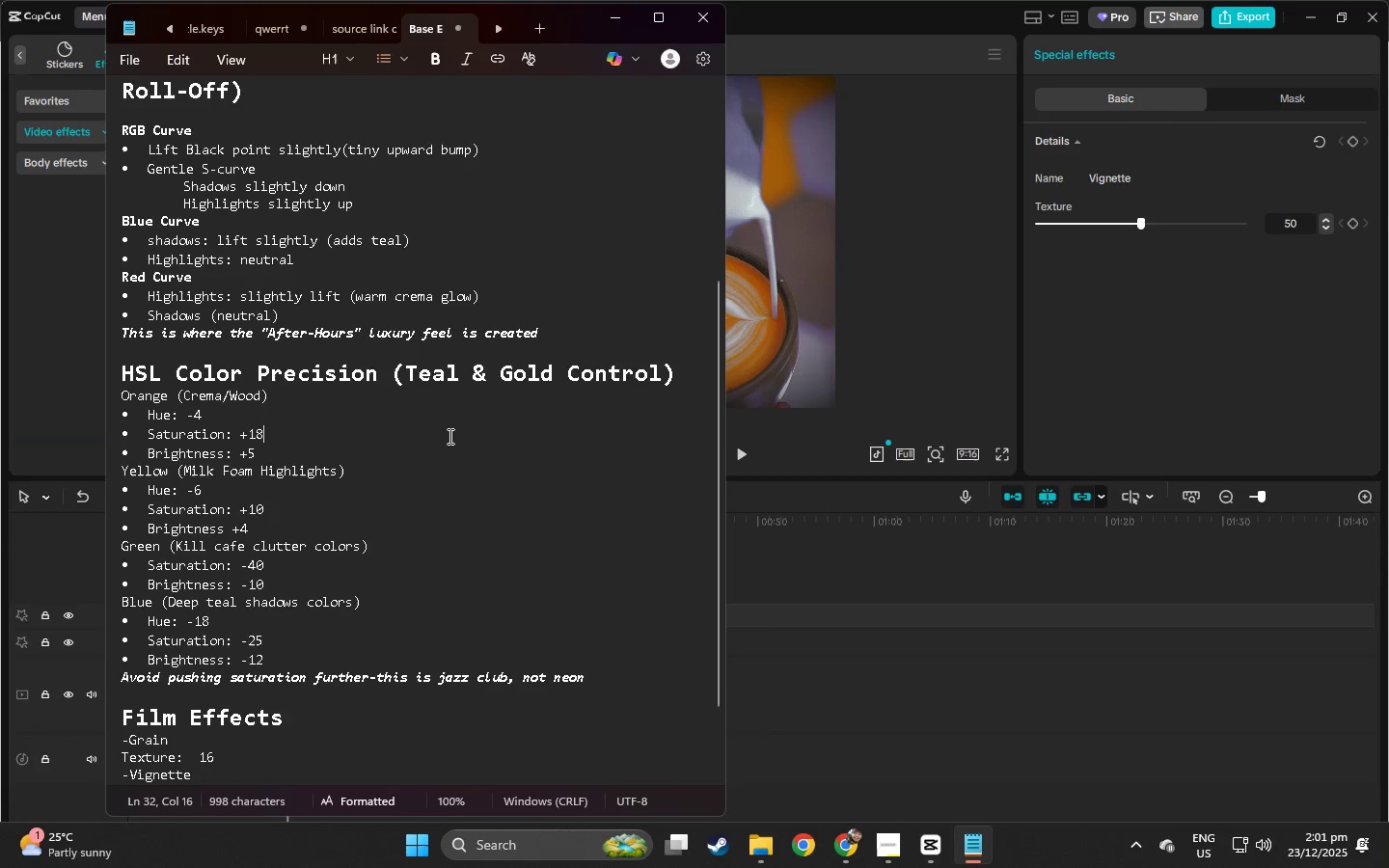 
scroll: coordinate [451, 425], scroll_direction: down, amount: 10.0
 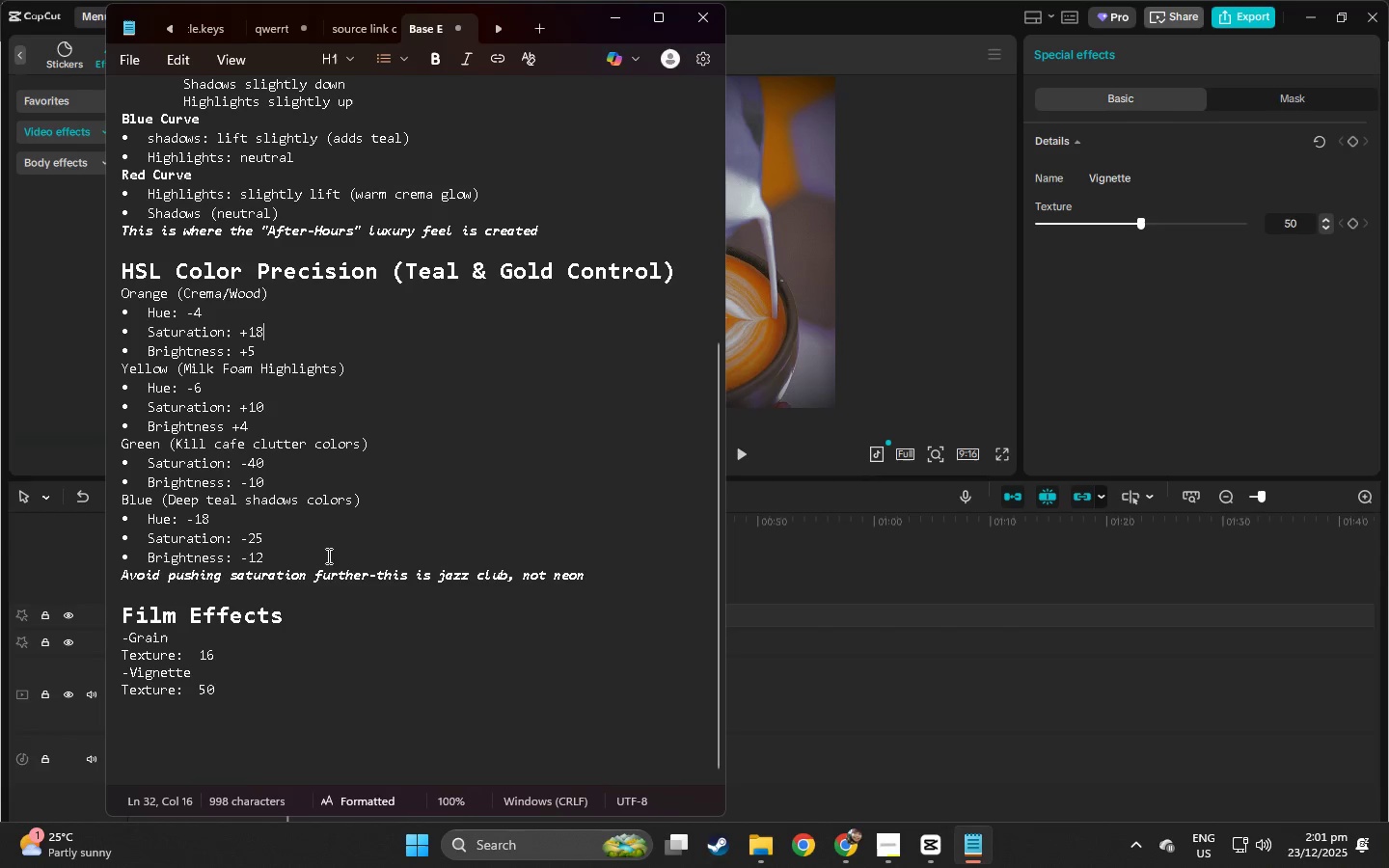 
left_click([273, 702])
 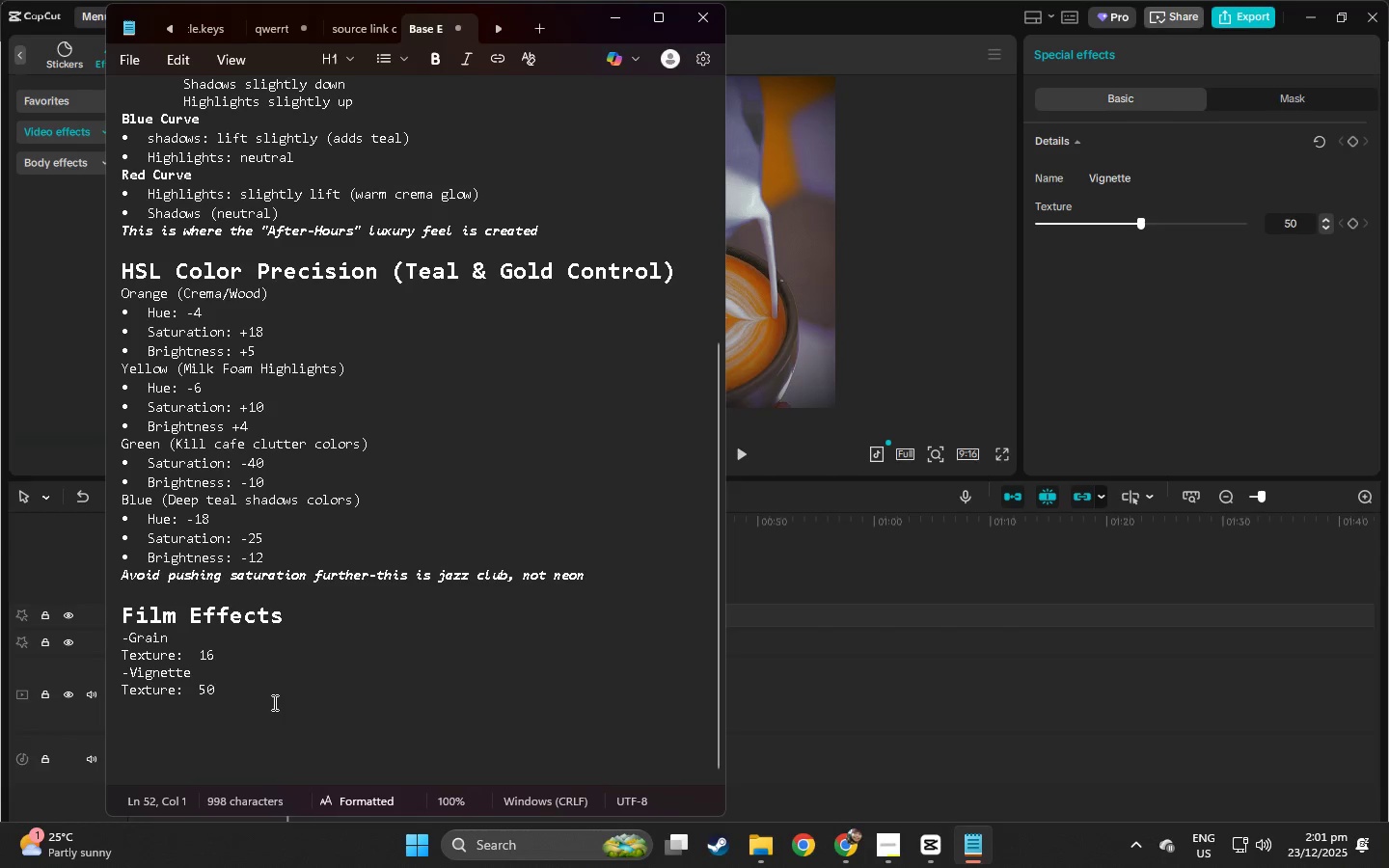 
type(Vii)
key(Backspace)
type(ewer )
key(Backspace)
key(Backspace)
type(r's eyer)
key(Backspace)
type( should  nba)
key(Backspace)
key(Backspace)
key(Backspace)
key(Backspace)
key(Backspace)
type( naturally fall on the cup, bno)
key(Backspace)
key(Backspace)
key(Backspace)
type(not t)
key(Backspace)
type(note)
key(Backspace)
key(Backspace)
type(tice the   eff)
key(Backspace)
key(Backspace)
key(Backspace)
key(Backspace)
key(Backspace)
key(Backspace)
type( e)
key(Backspace)
type(efff)
key(Backspace)
type(ect.)
 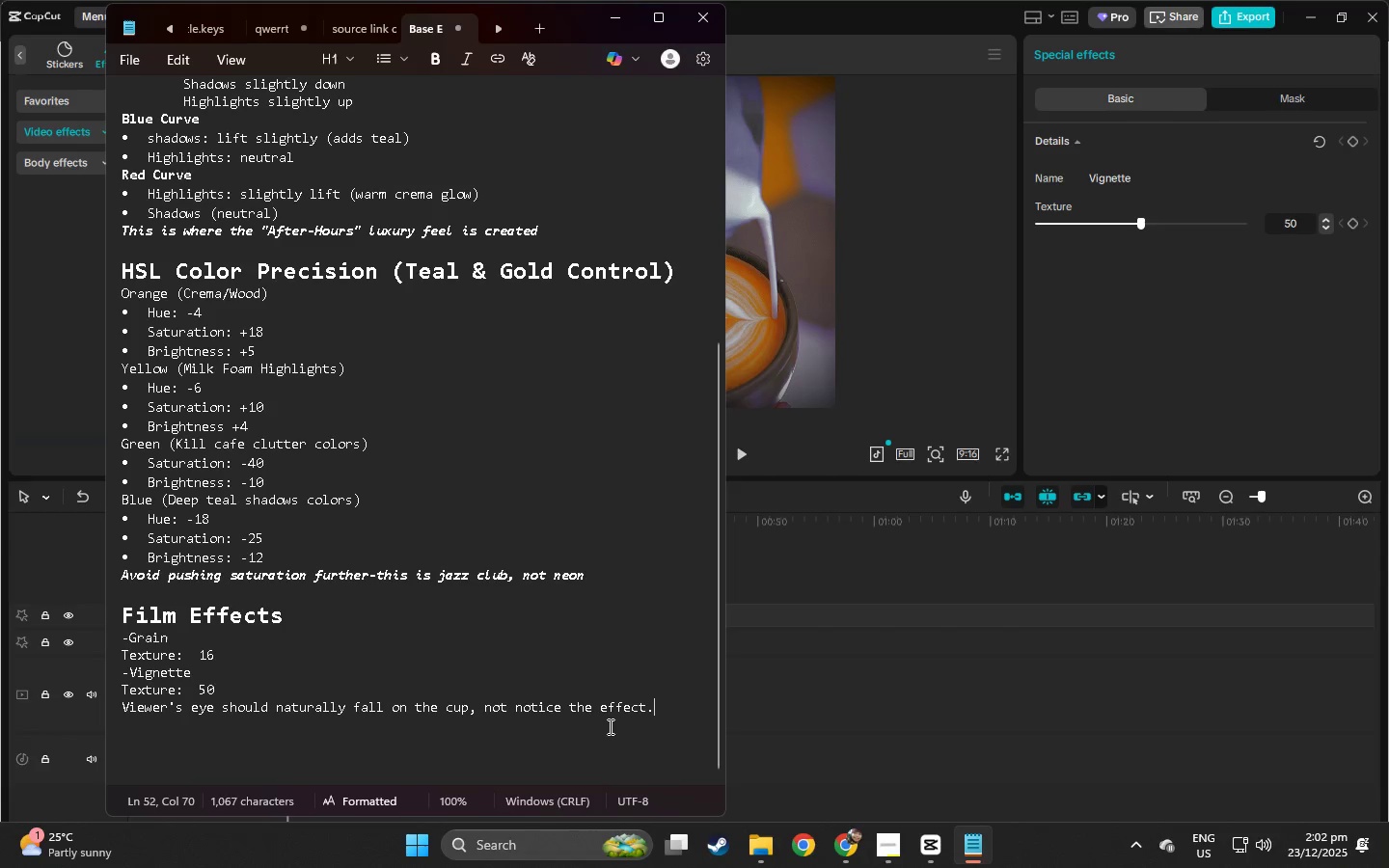 
left_click_drag(start_coordinate=[656, 712], to_coordinate=[105, 708])
 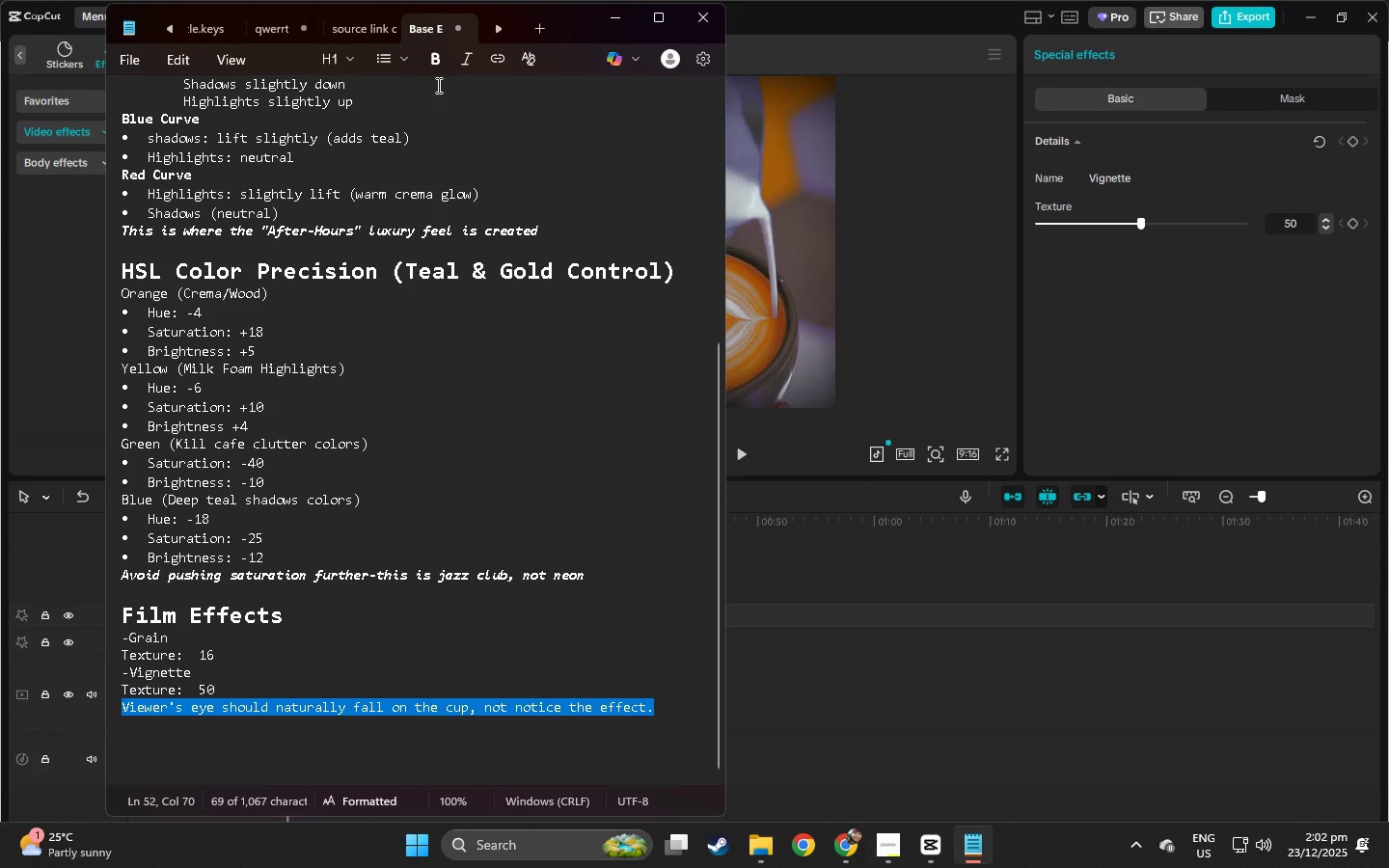 
left_click([468, 59])
 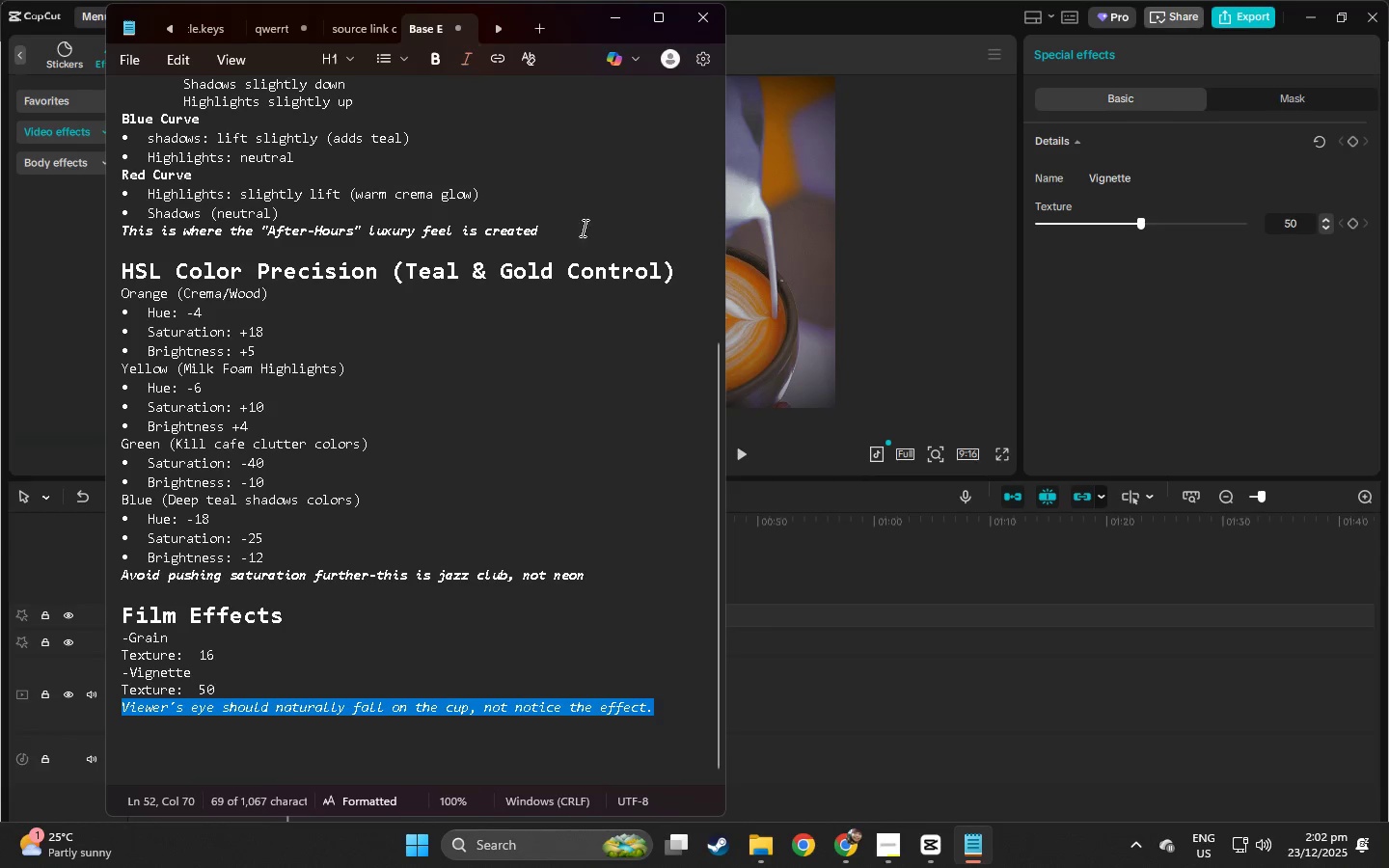 
key(Alt+Tab)
 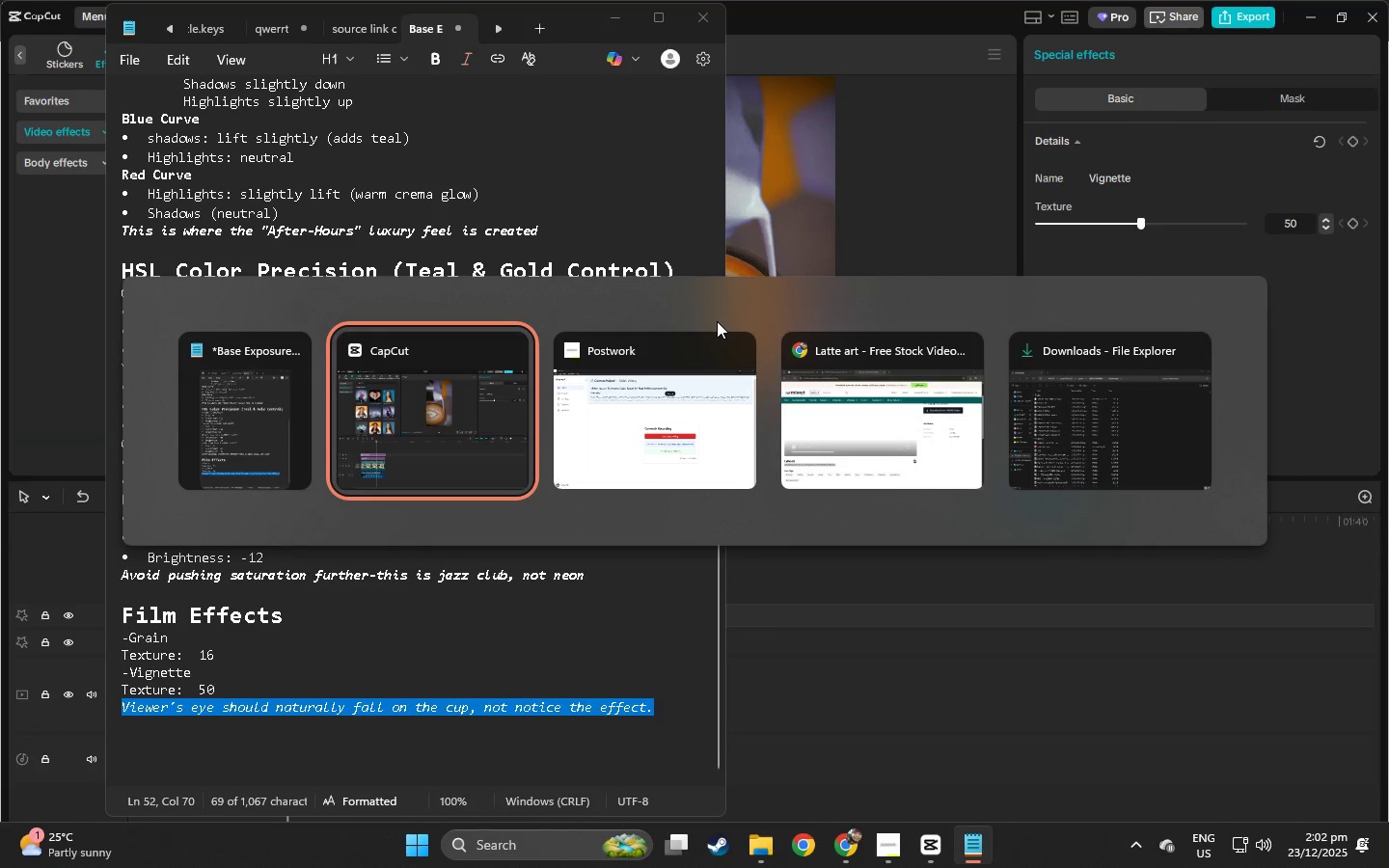 
key(Alt+Tab)